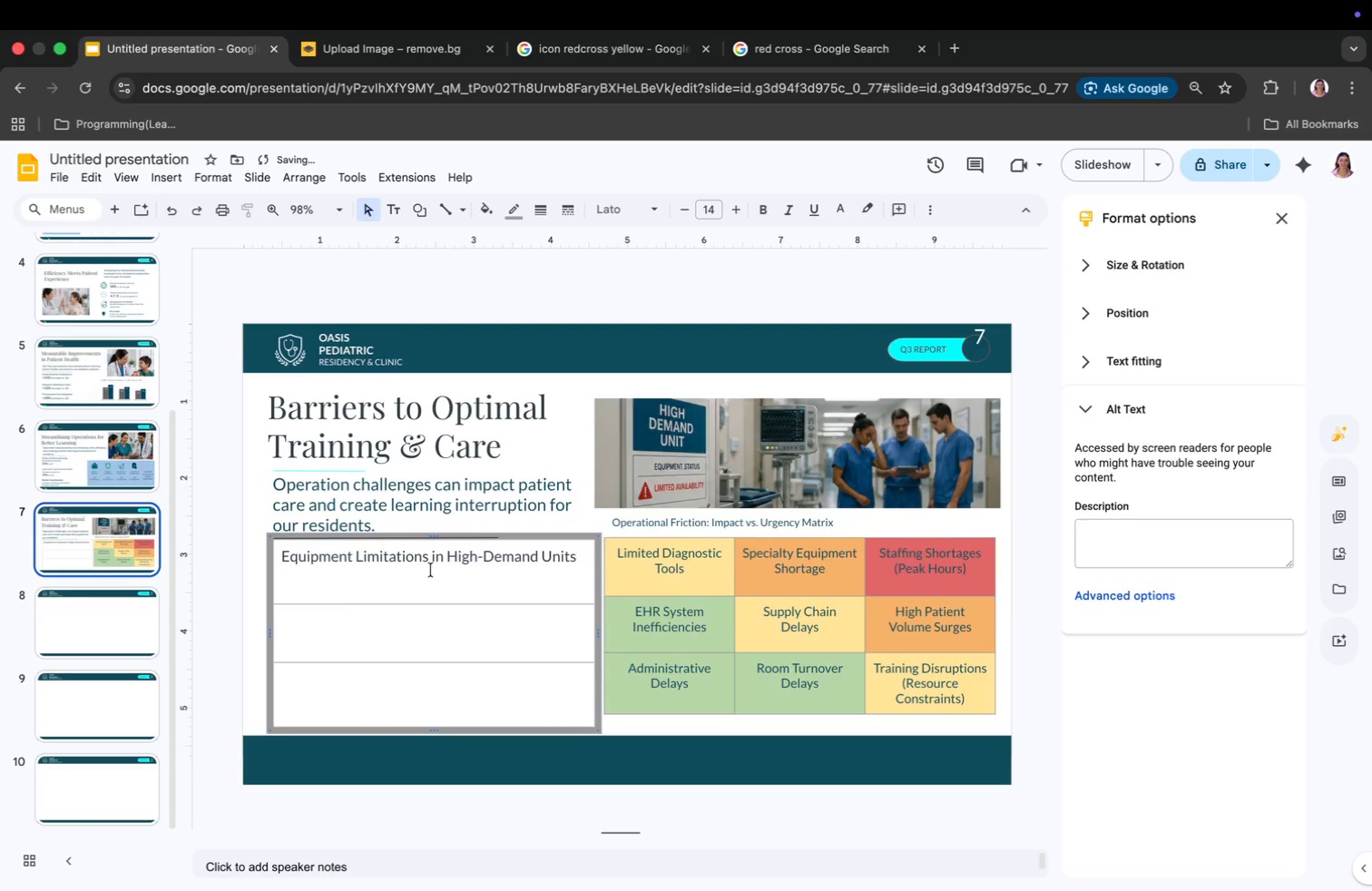 
left_click([304, 570])
 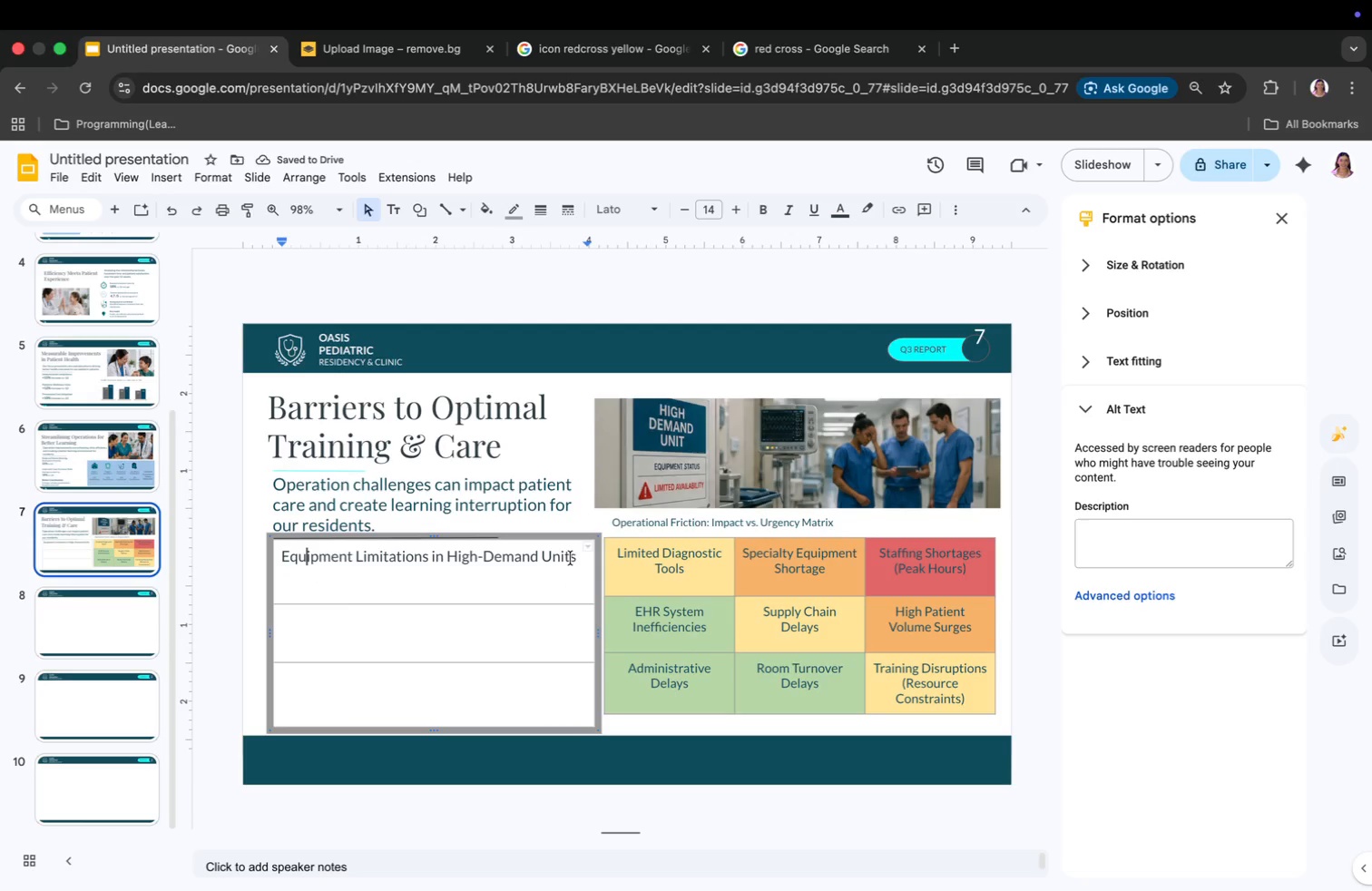 
left_click([577, 558])
 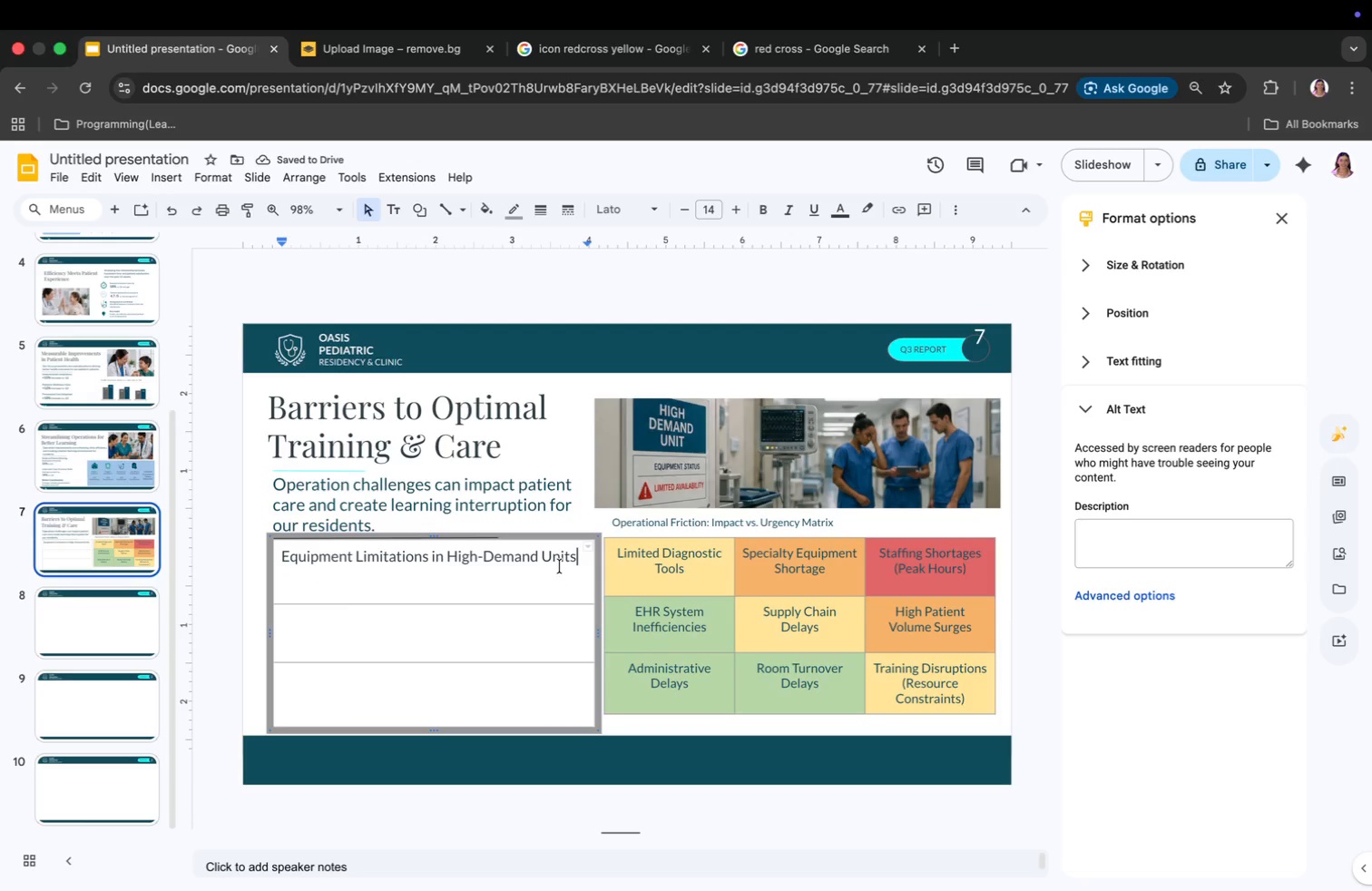 
key(Enter)
 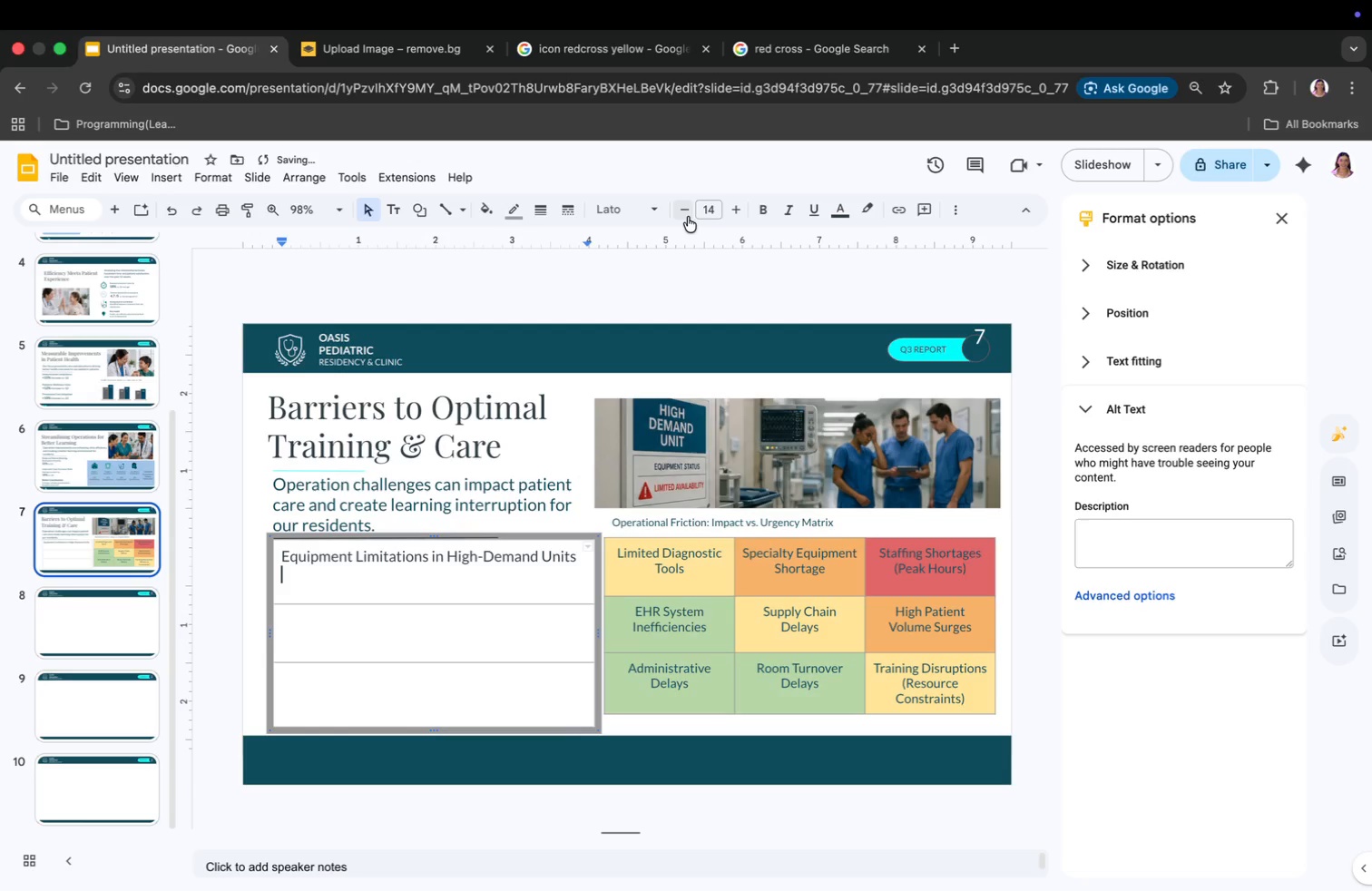 
double_click([687, 212])
 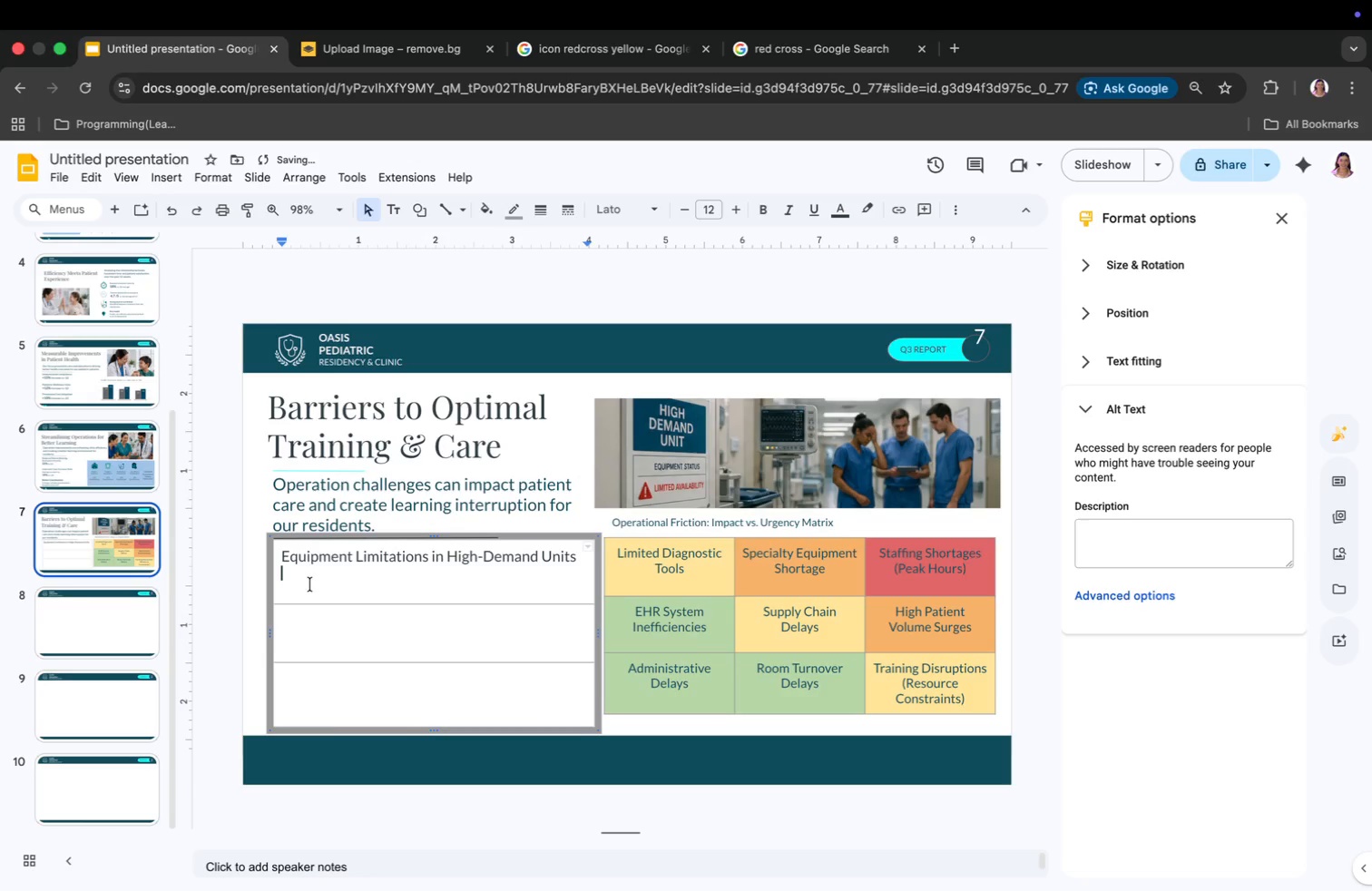 
left_click([310, 584])
 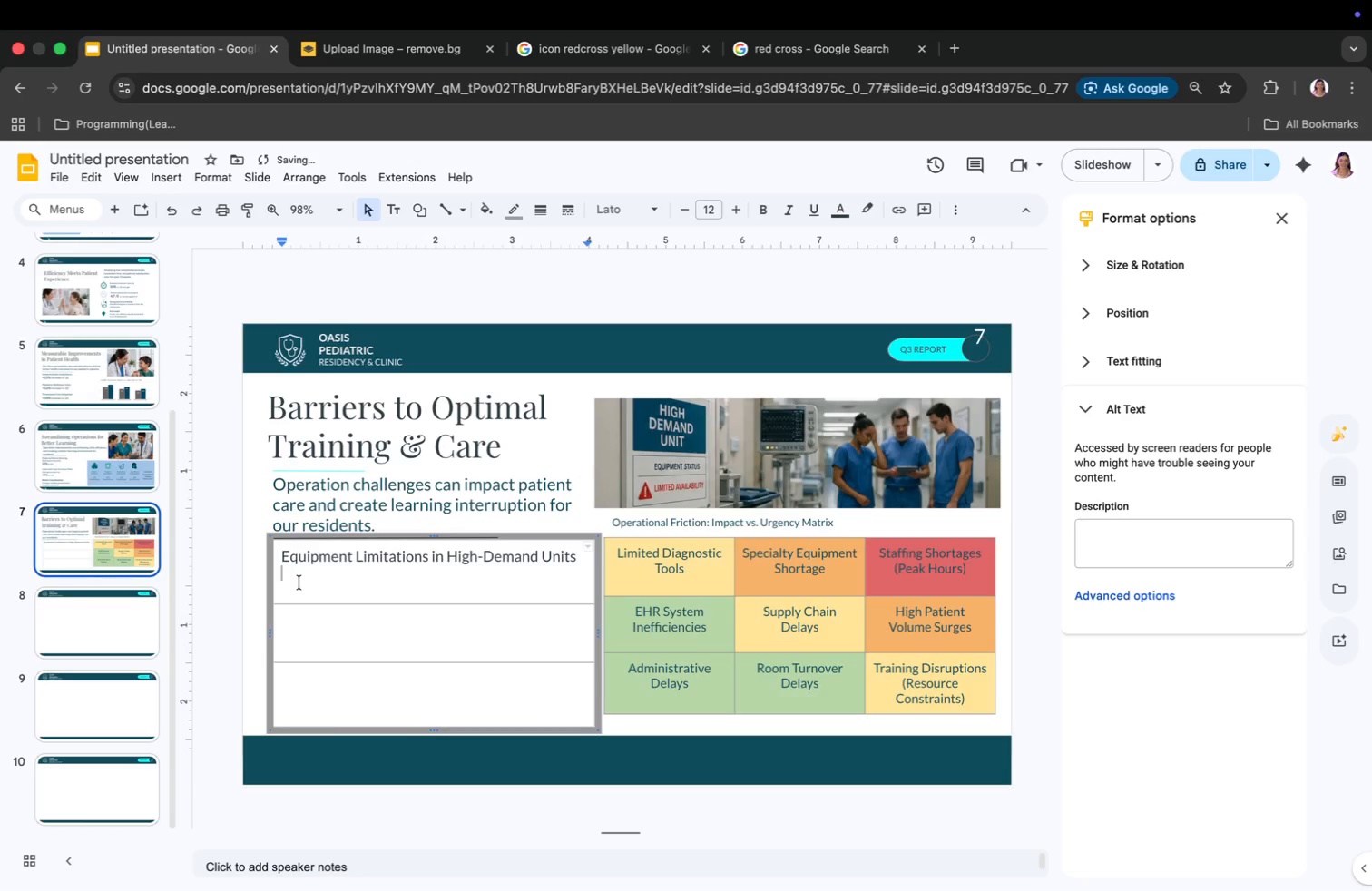 
type(Insufficient or againg equipment leads to delays and limits had)
key(Backspace)
type(nds-on learning.)
 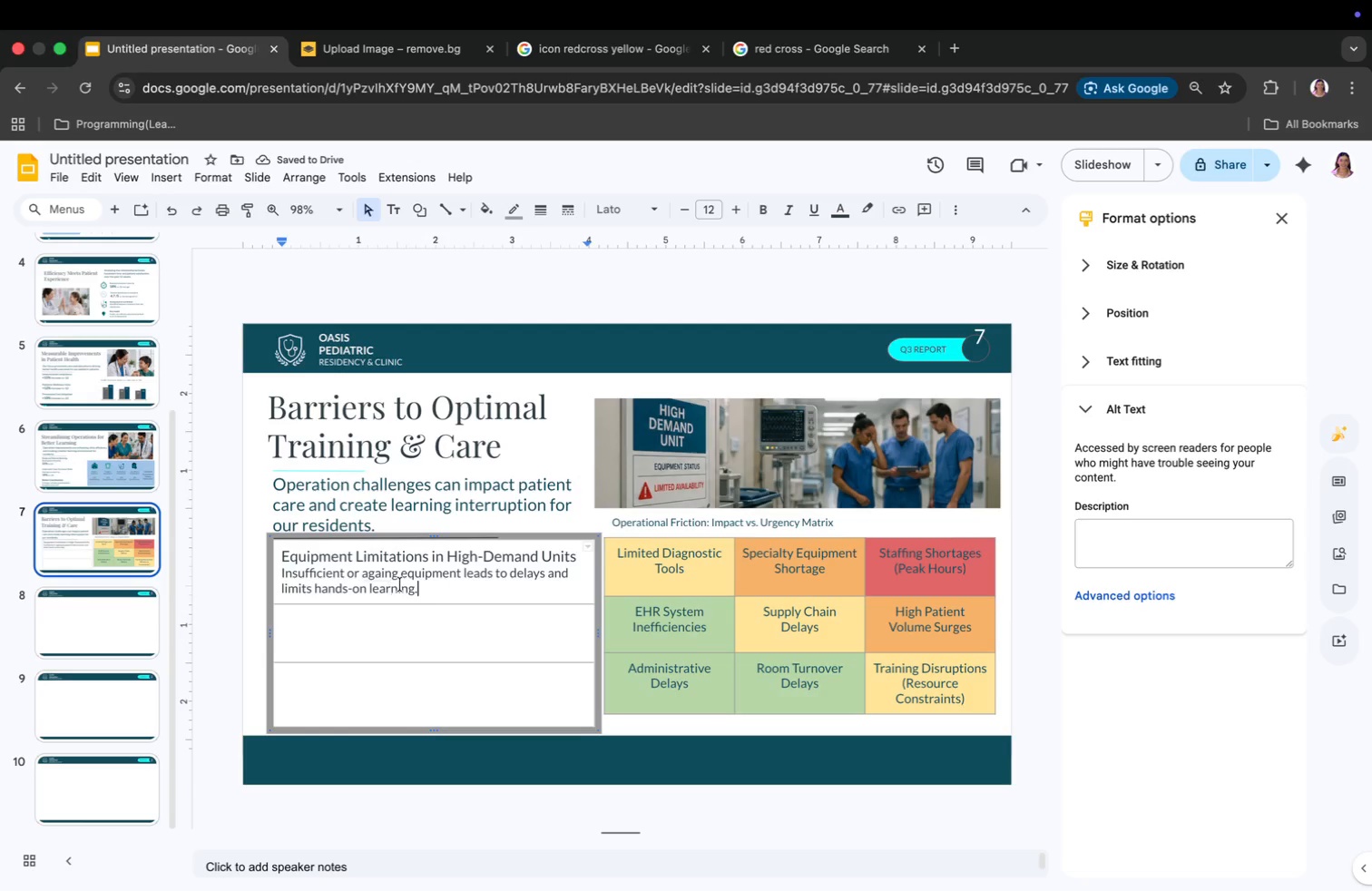 
left_click([381, 576])
 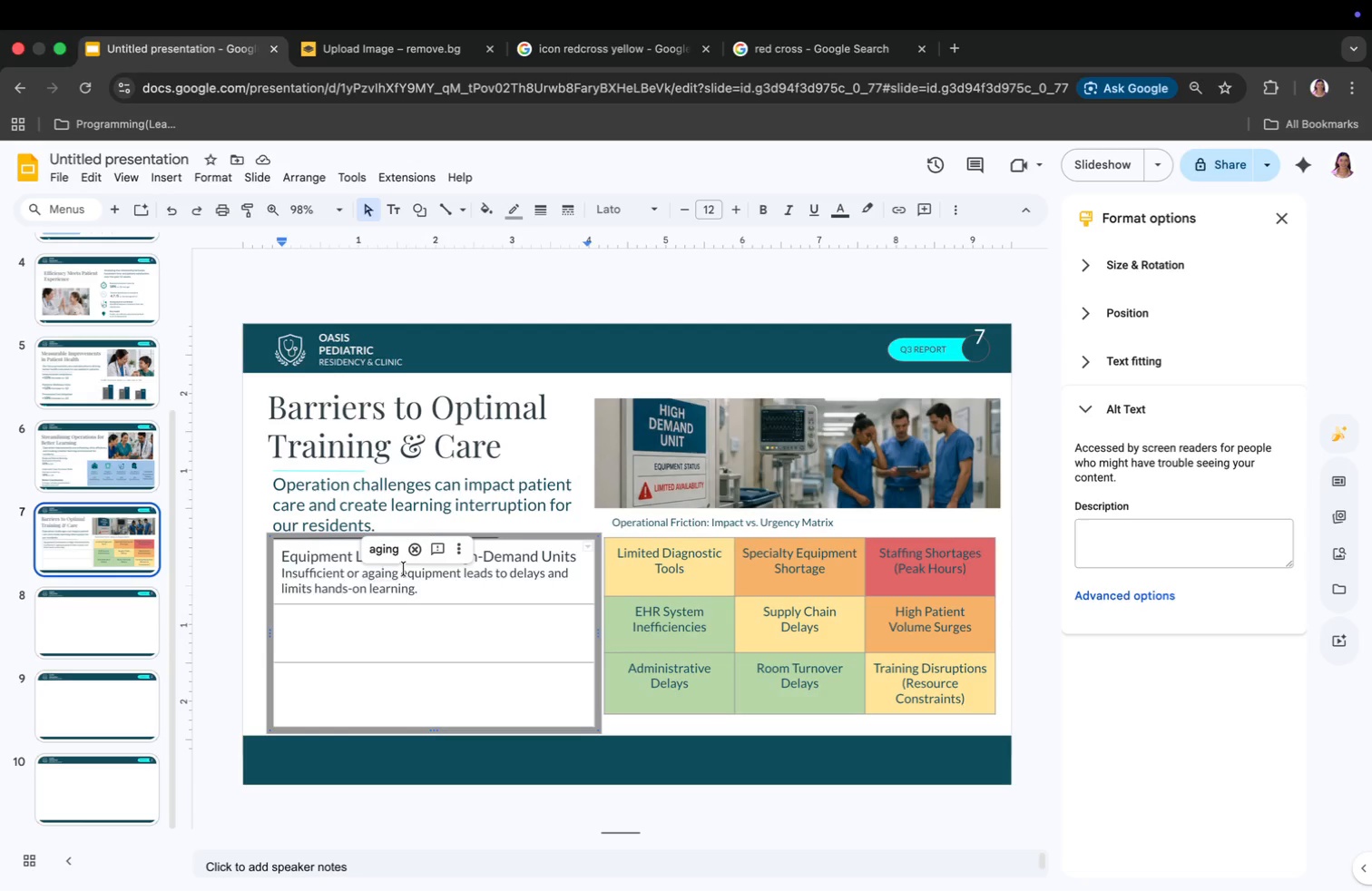 
left_click([392, 548])
 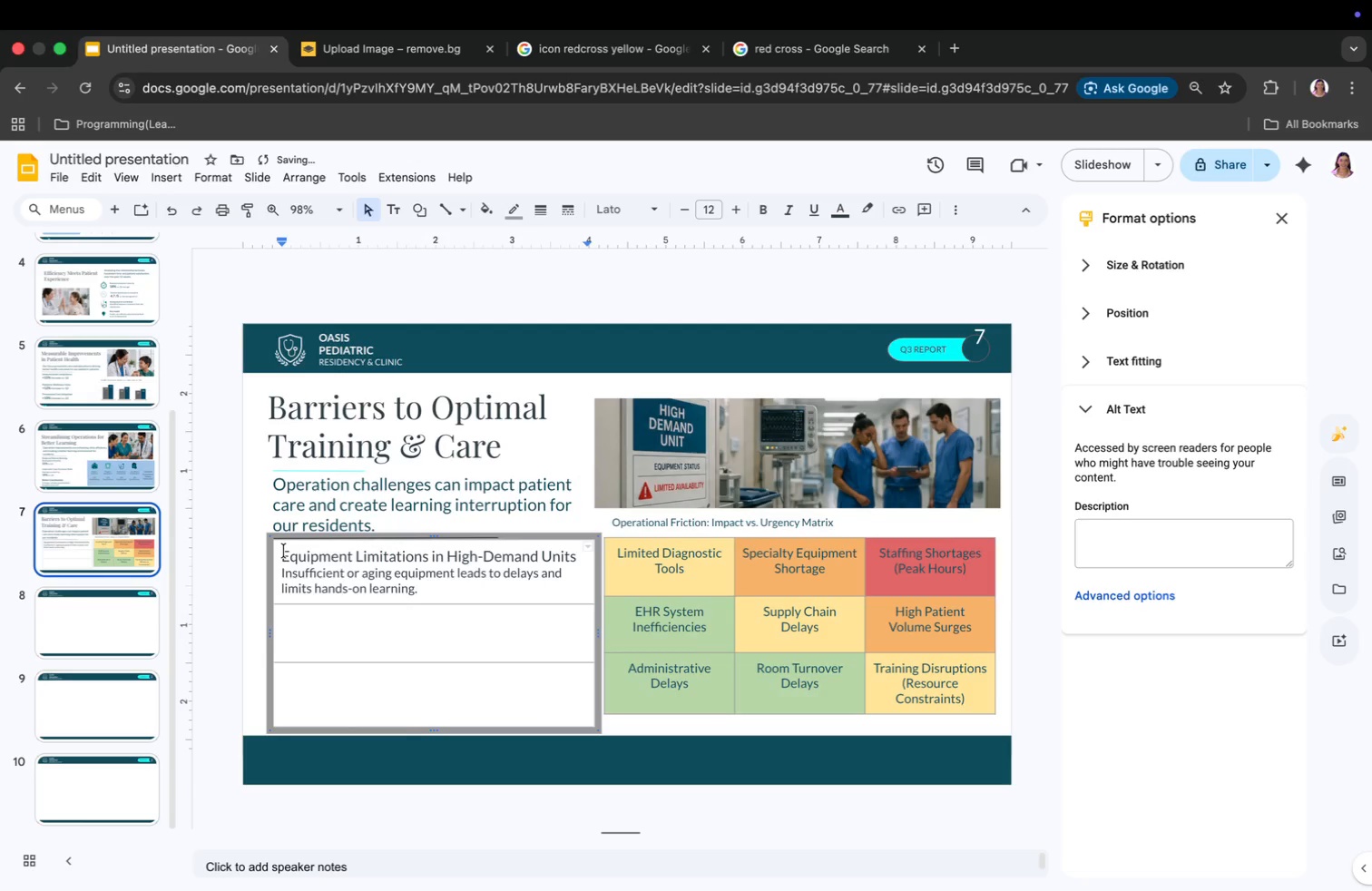 
left_click_drag(start_coordinate=[282, 553], to_coordinate=[574, 556])
 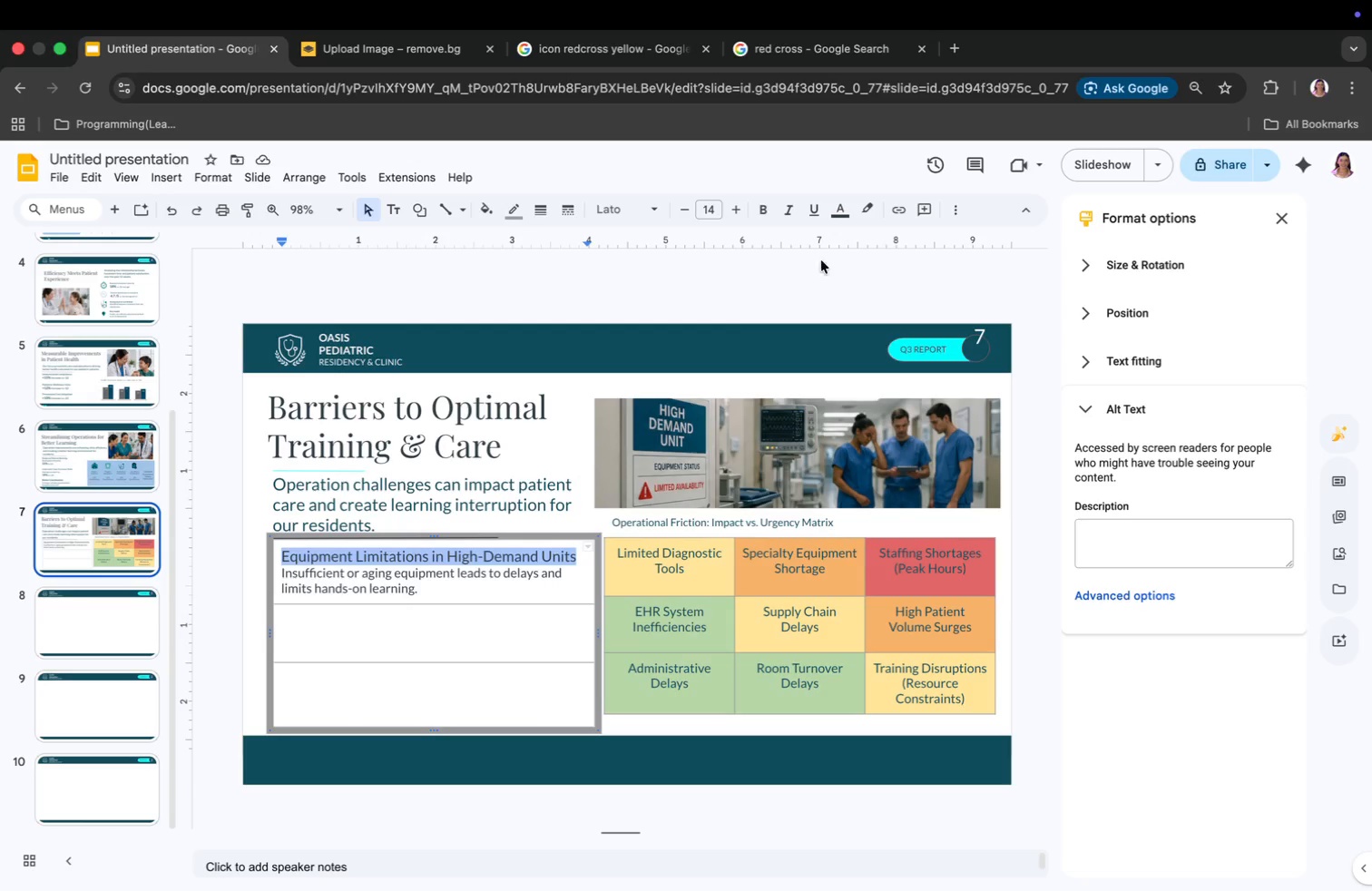 
left_click([837, 211])
 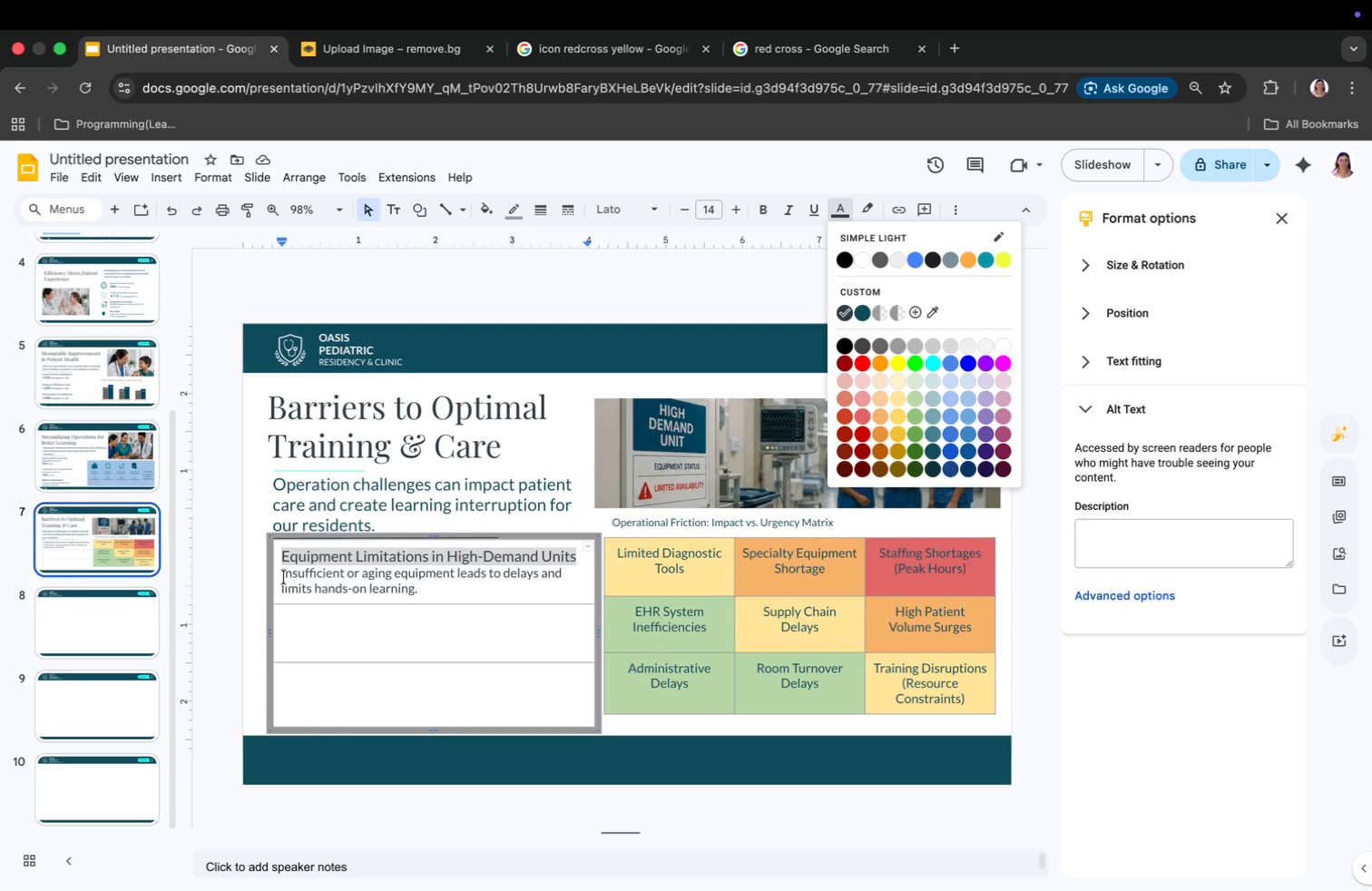 
left_click_drag(start_coordinate=[283, 576], to_coordinate=[417, 598])
 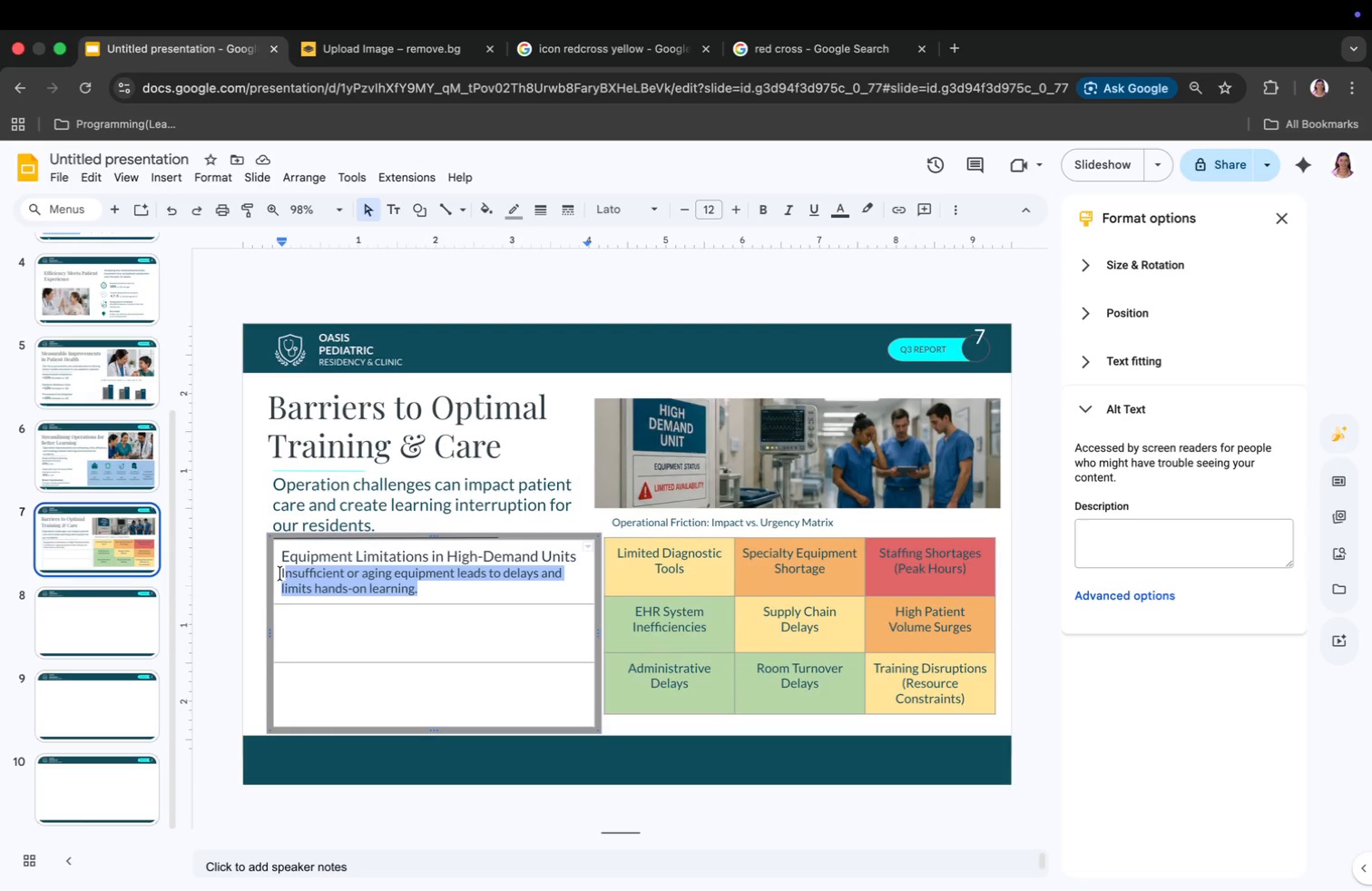 
left_click_drag(start_coordinate=[280, 573], to_coordinate=[424, 599])
 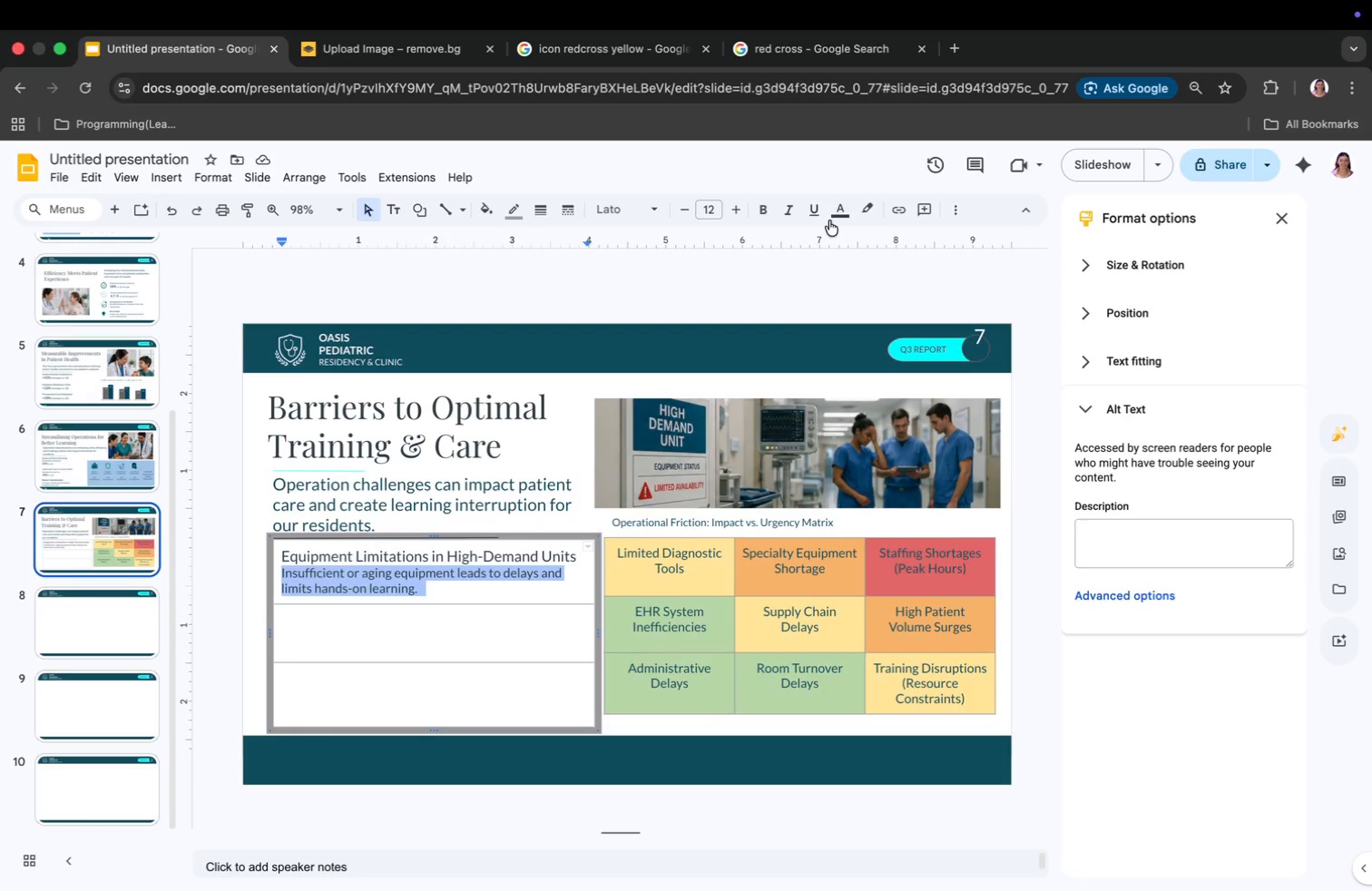 
left_click([833, 218])
 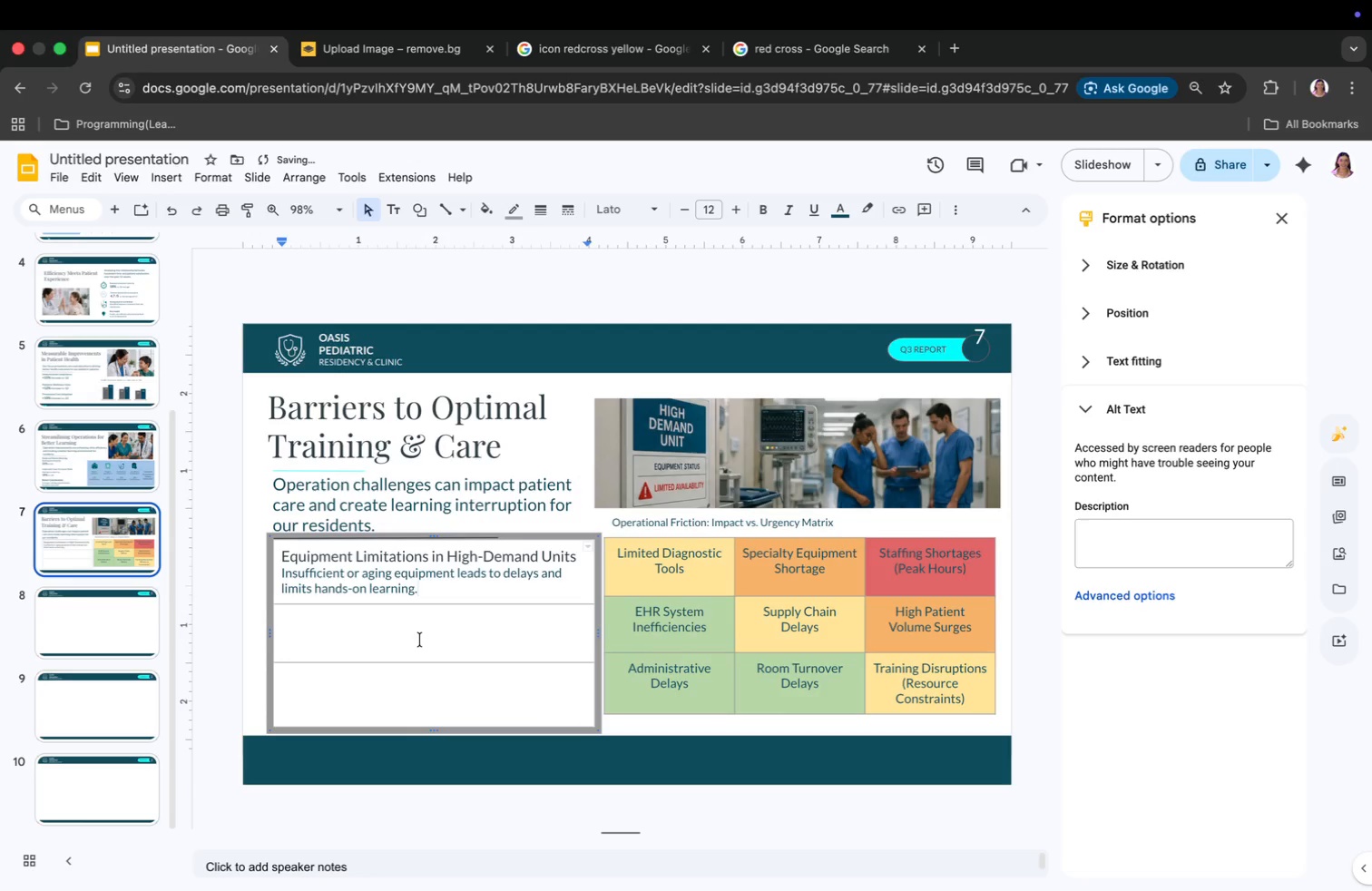 
wait(8.84)
 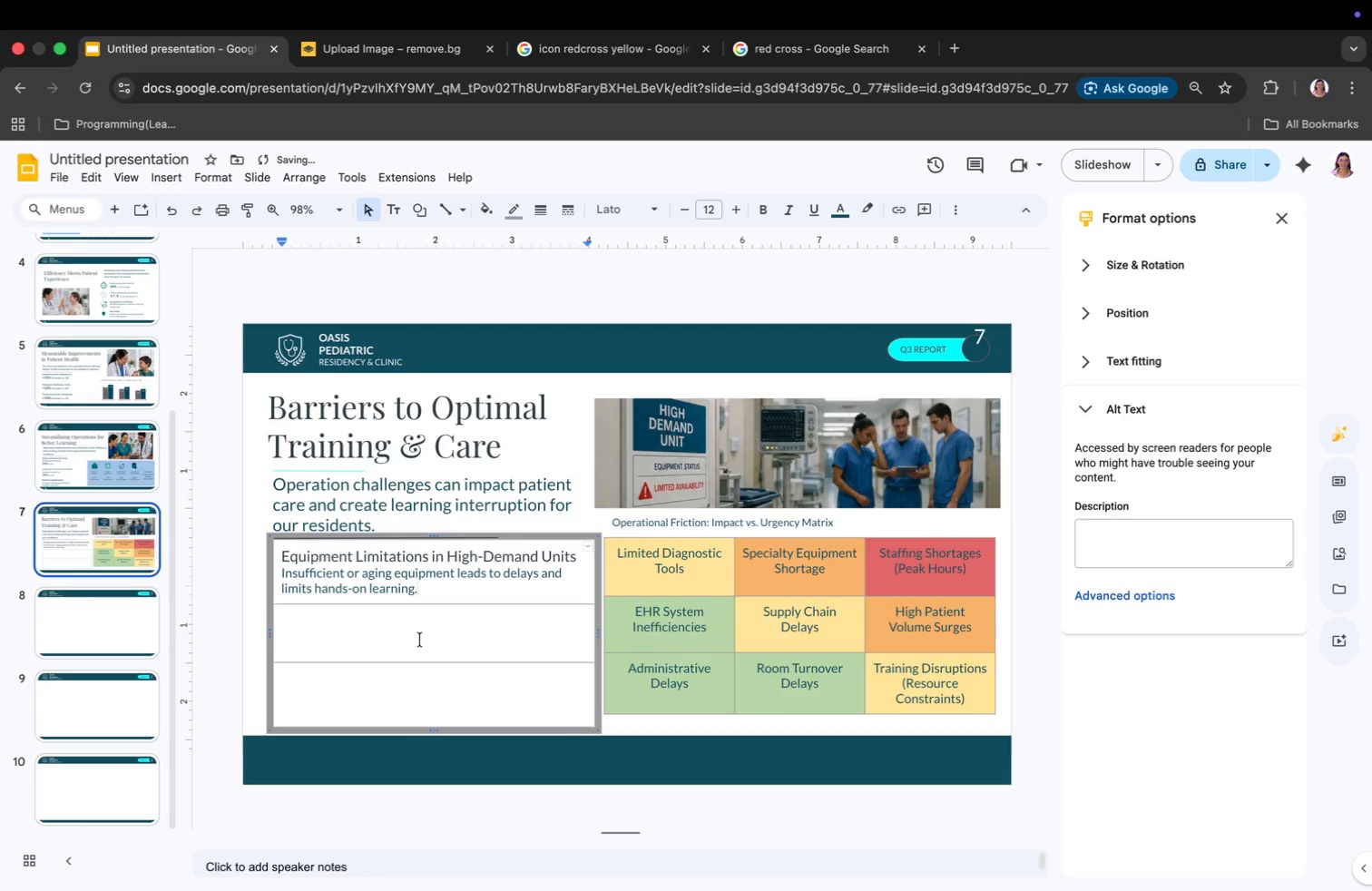 
left_click([374, 630])
 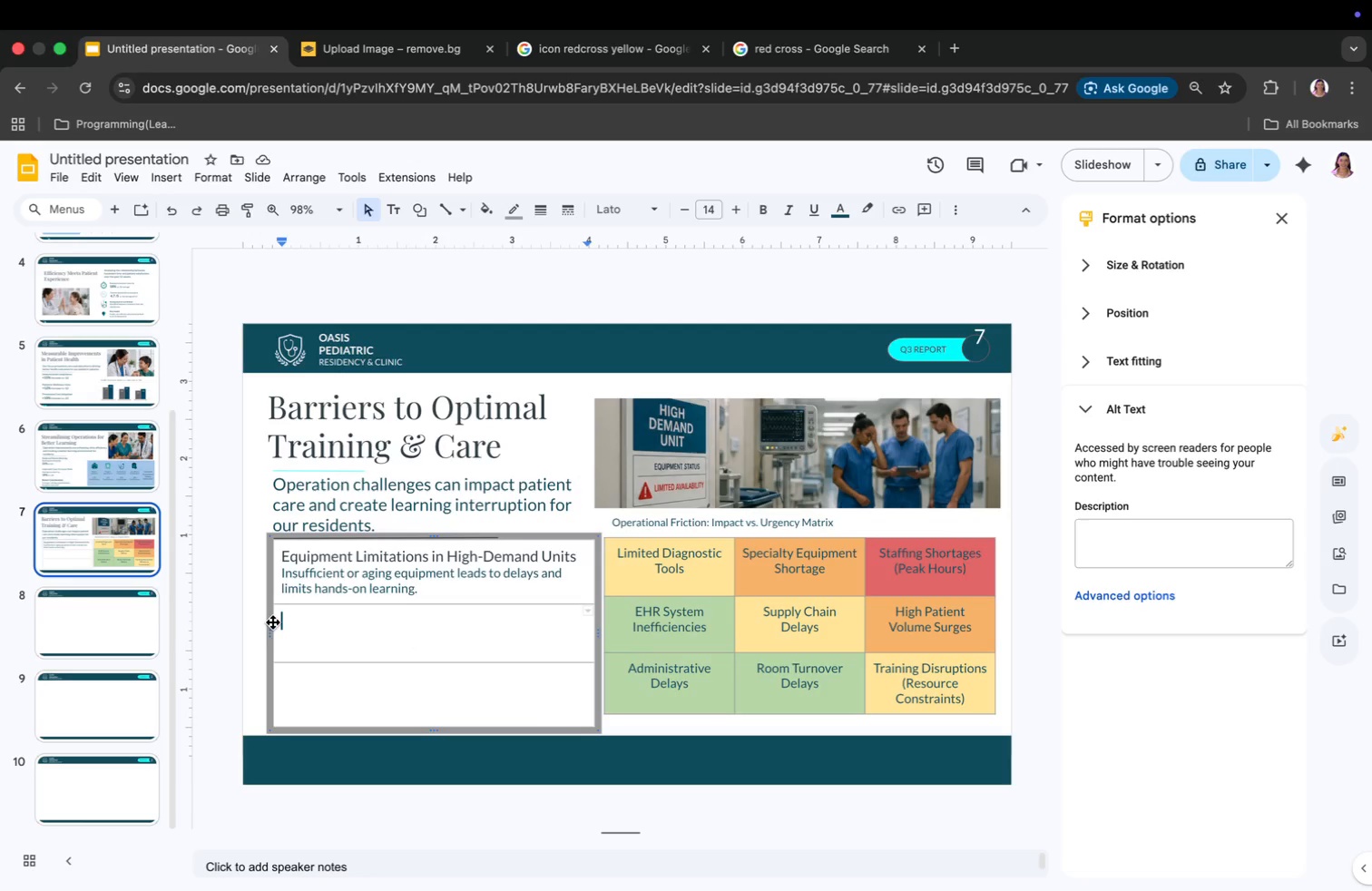 
left_click([251, 622])
 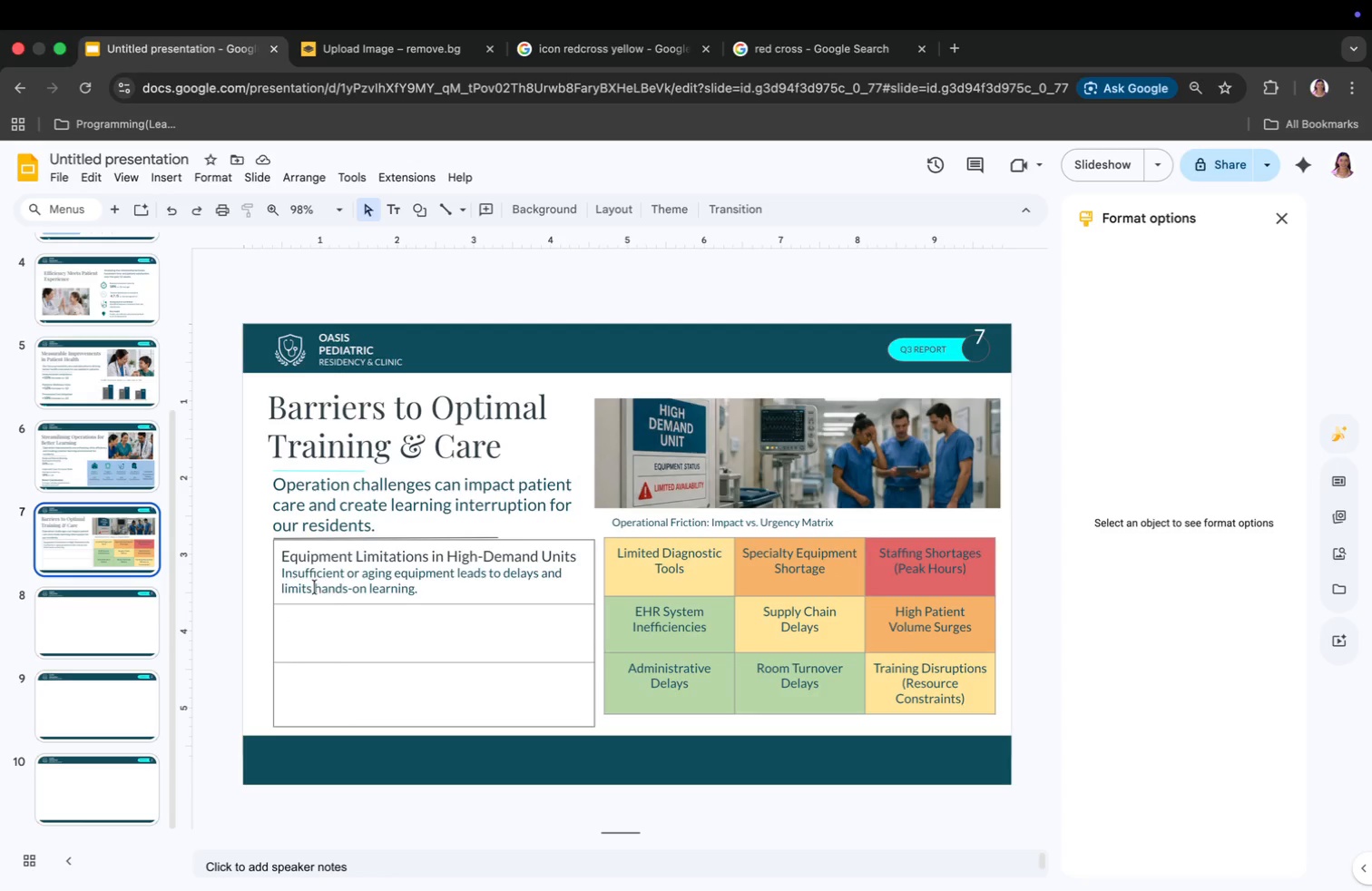 
wait(5.74)
 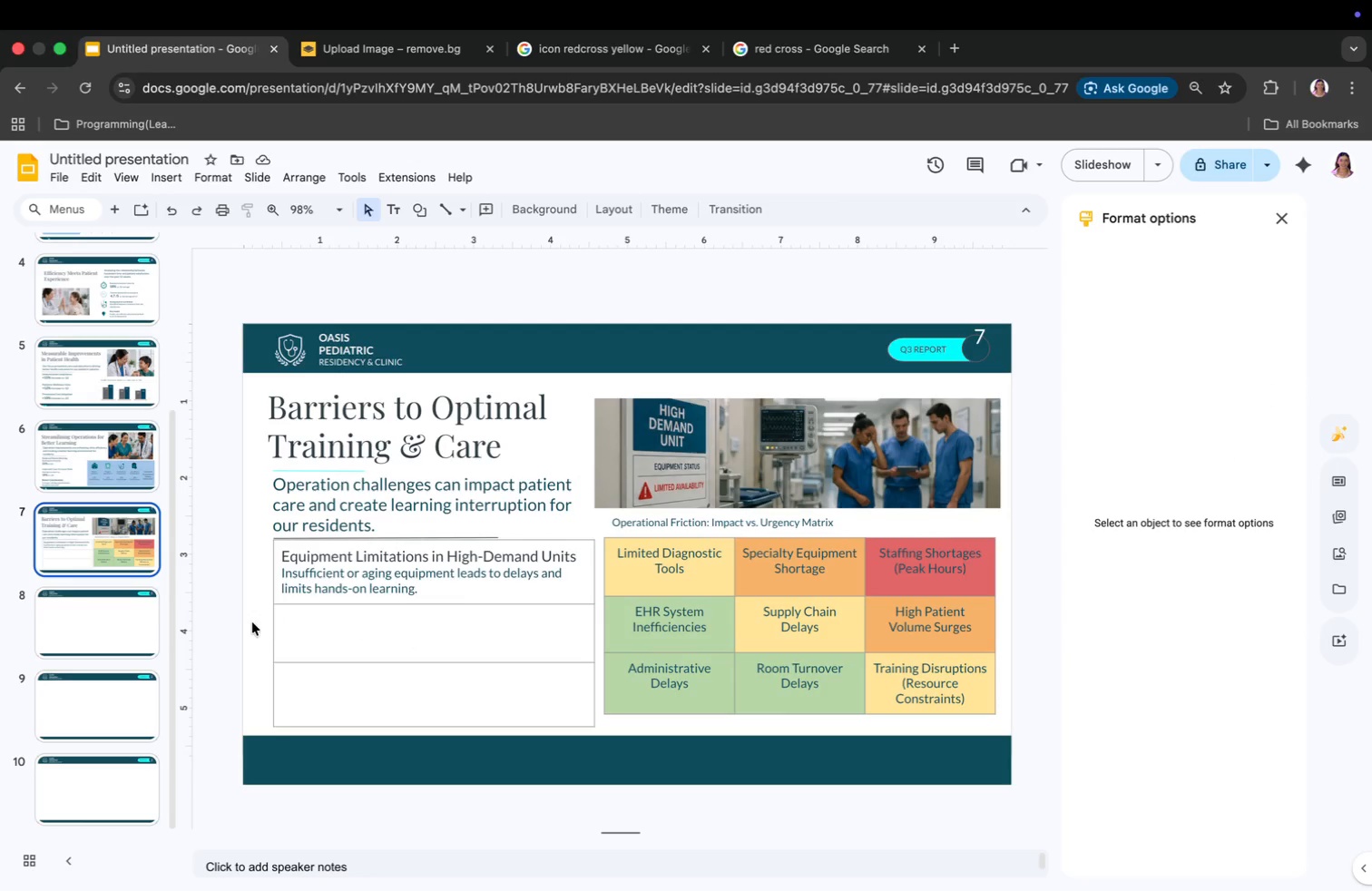 
left_click_drag(start_coordinate=[280, 557], to_coordinate=[287, 557])
 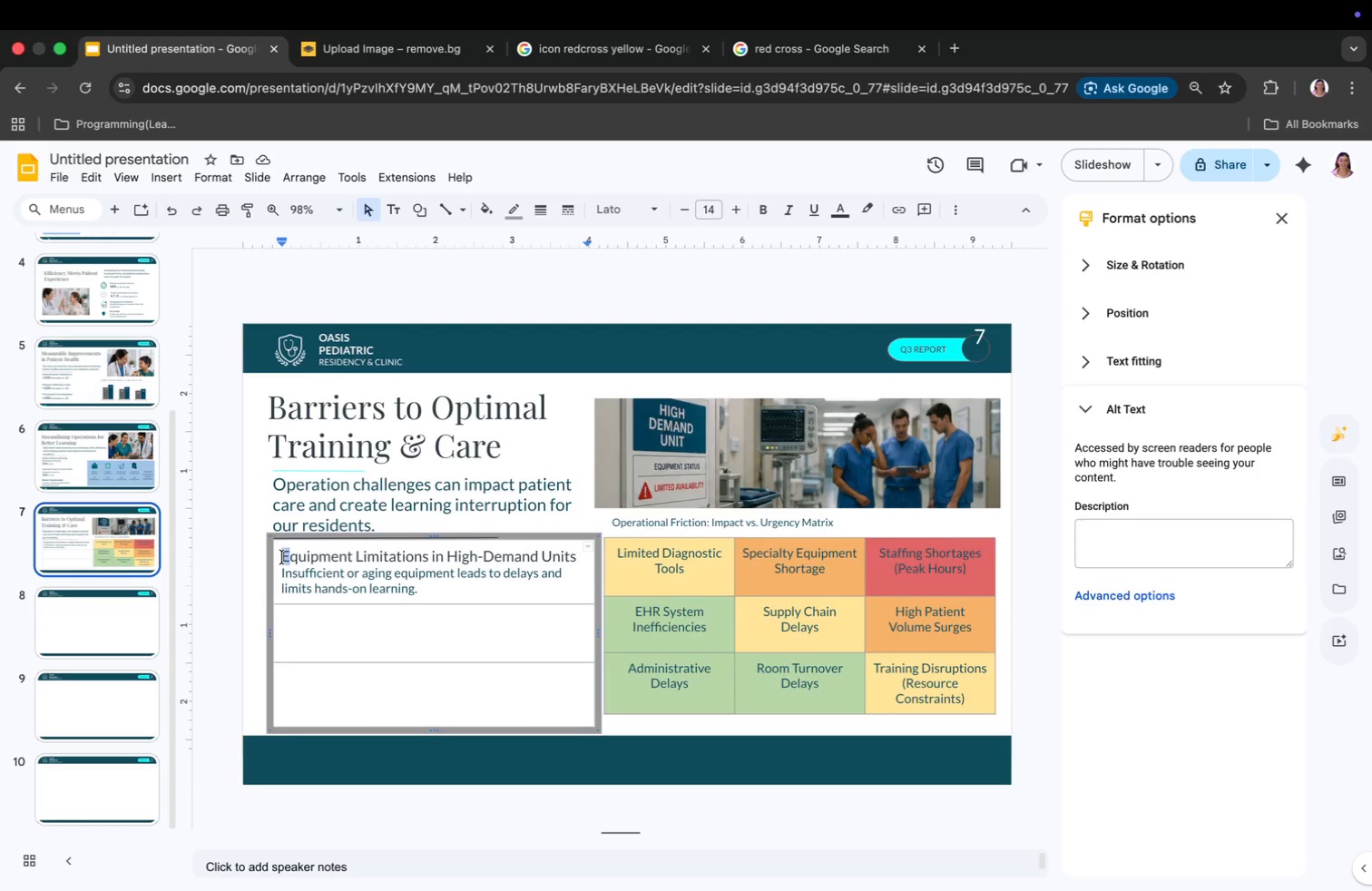 
left_click_drag(start_coordinate=[279, 557], to_coordinate=[562, 561])
 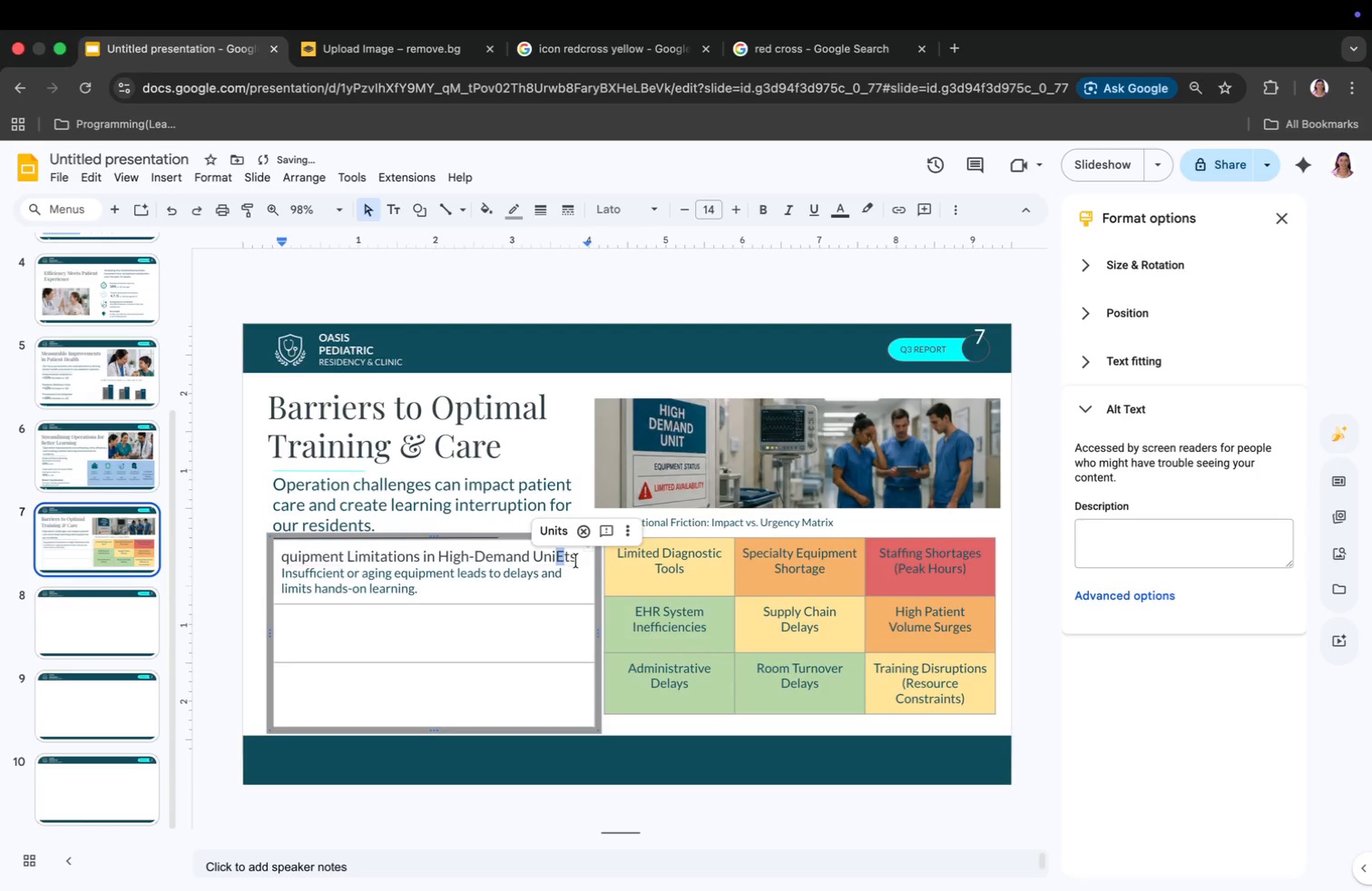 
key(Meta+CommandLeft)
 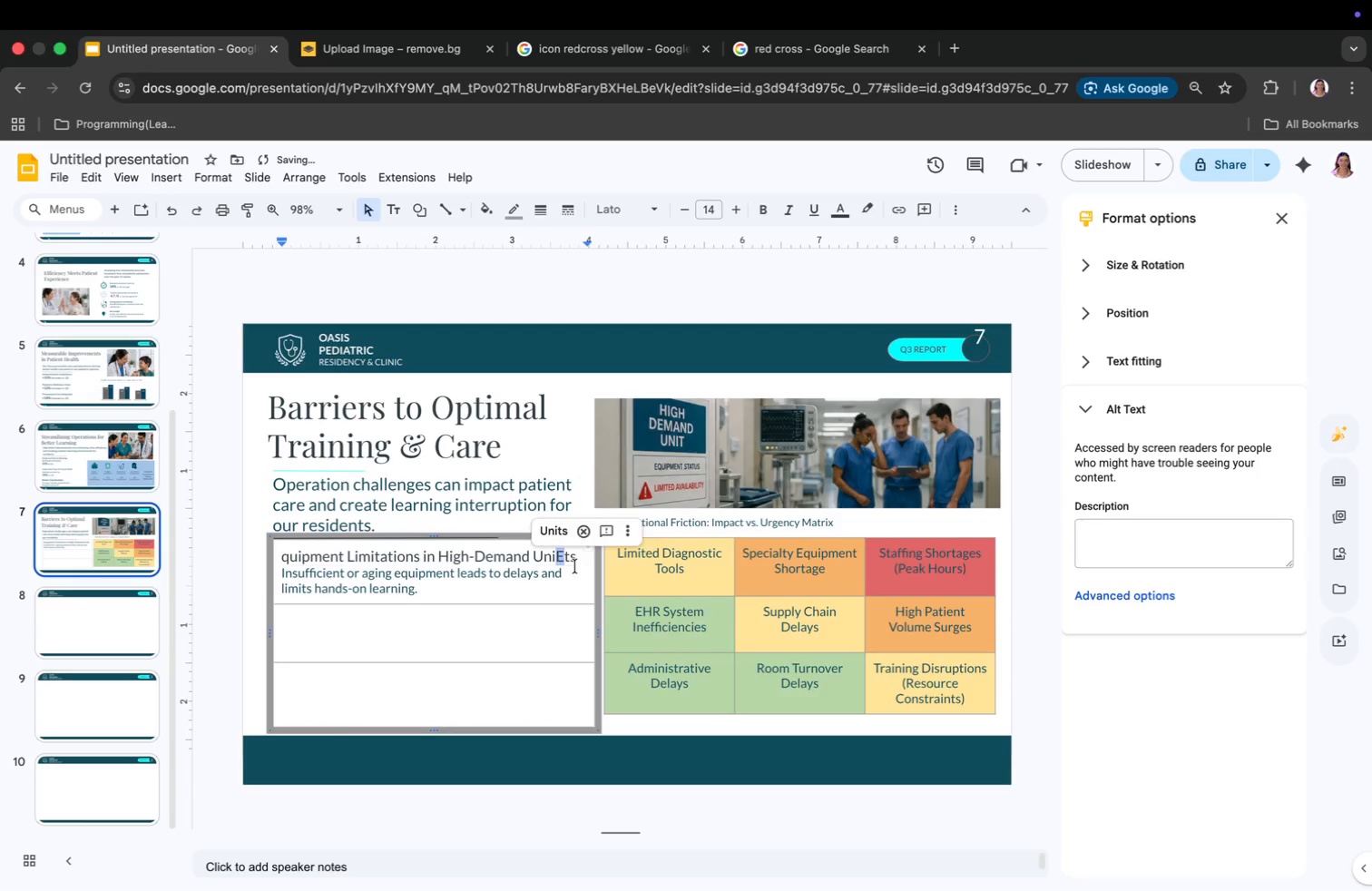 
key(Meta+Z)
 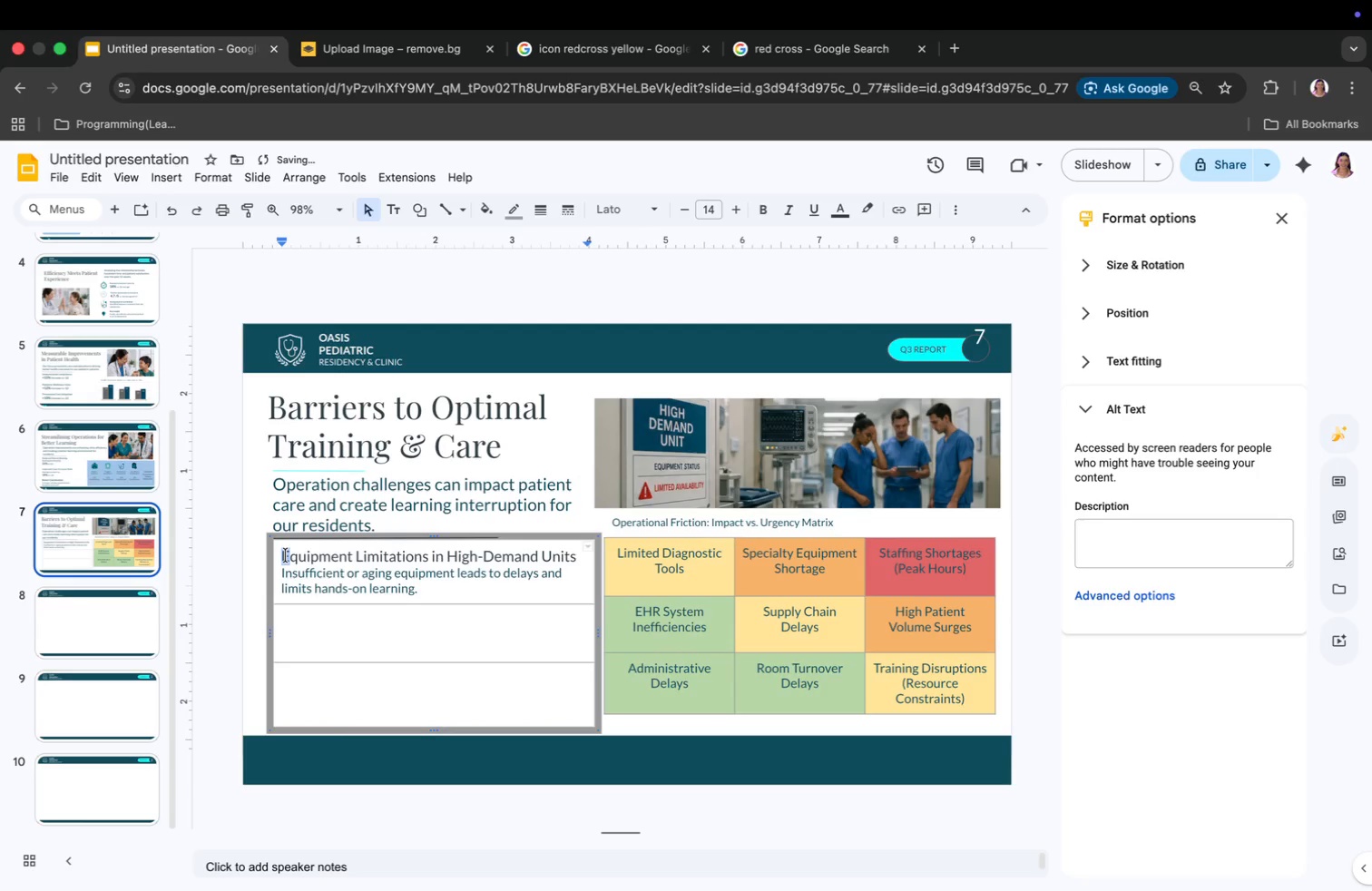 
left_click_drag(start_coordinate=[281, 555], to_coordinate=[535, 550])
 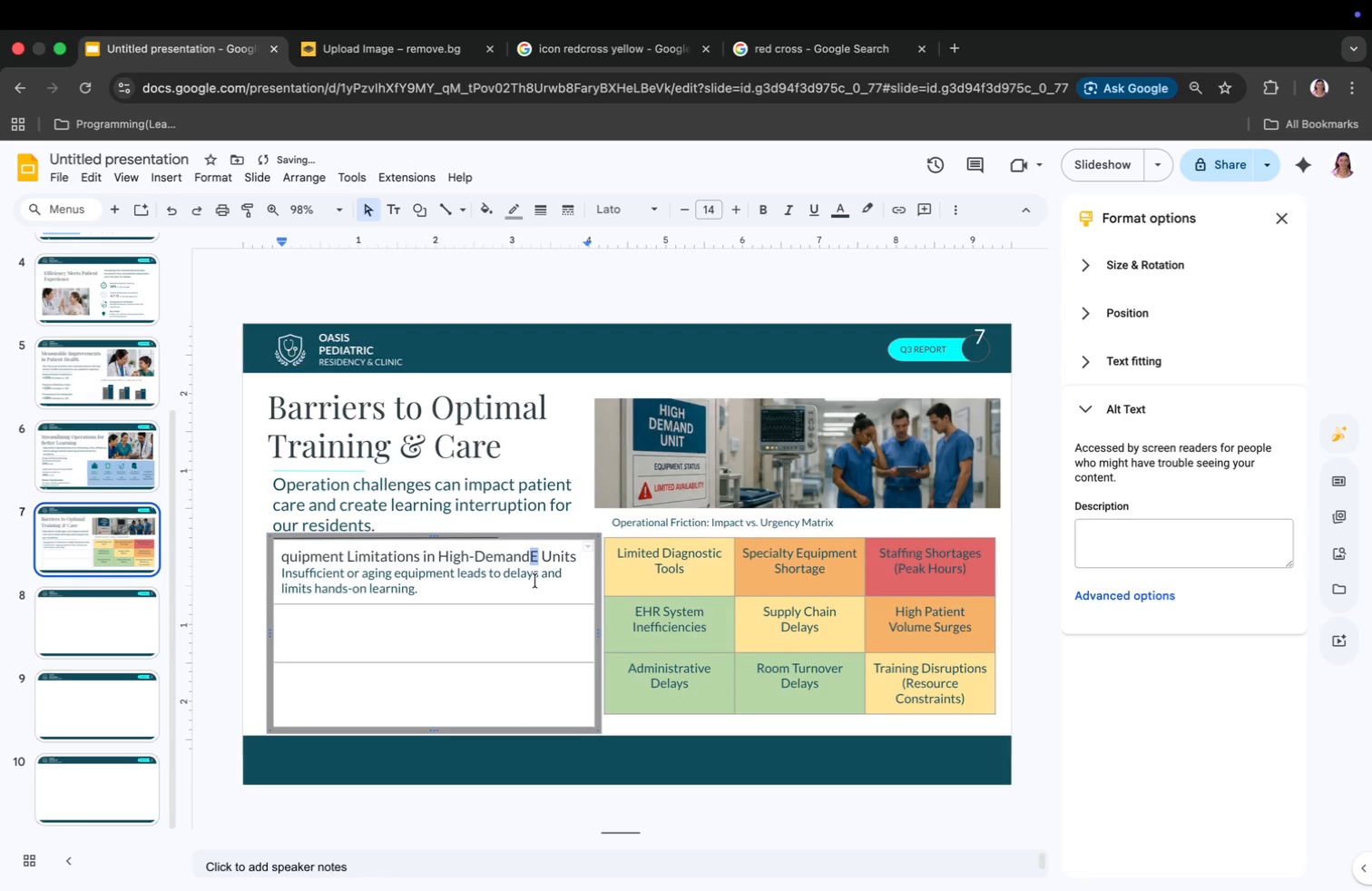 
key(Meta+CommandLeft)
 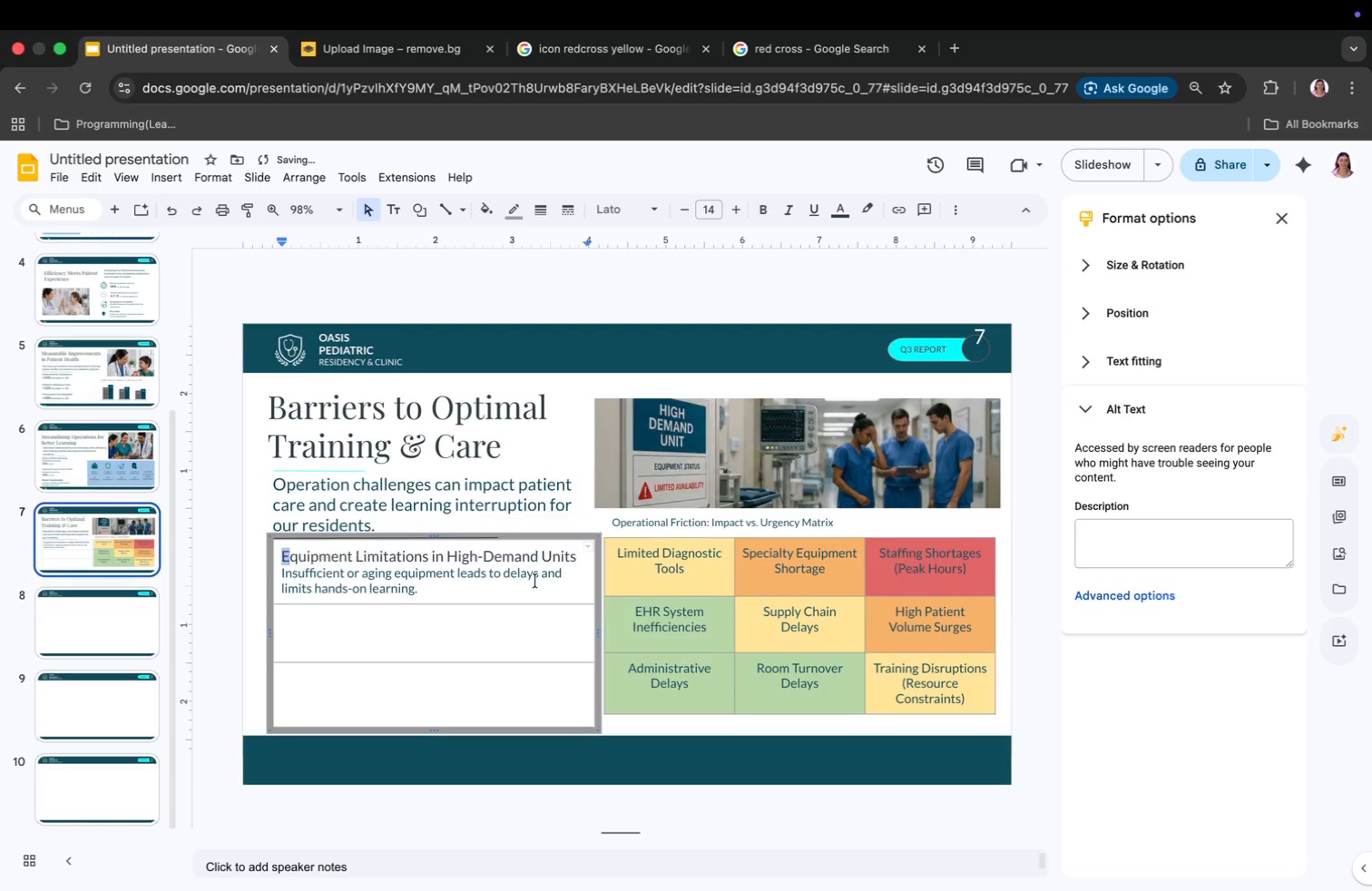 
key(Meta+Z)
 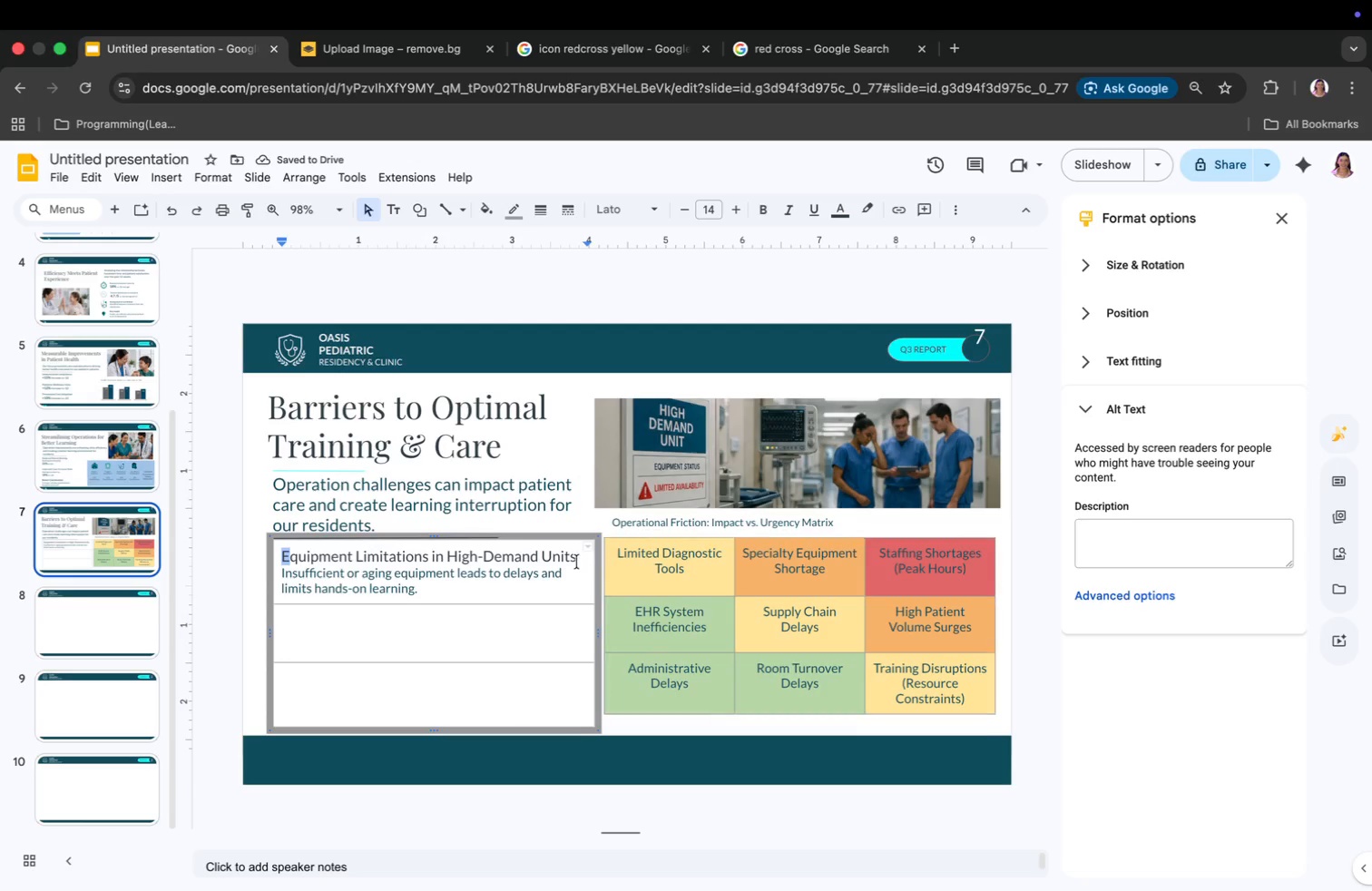 
left_click_drag(start_coordinate=[574, 558], to_coordinate=[281, 563])
 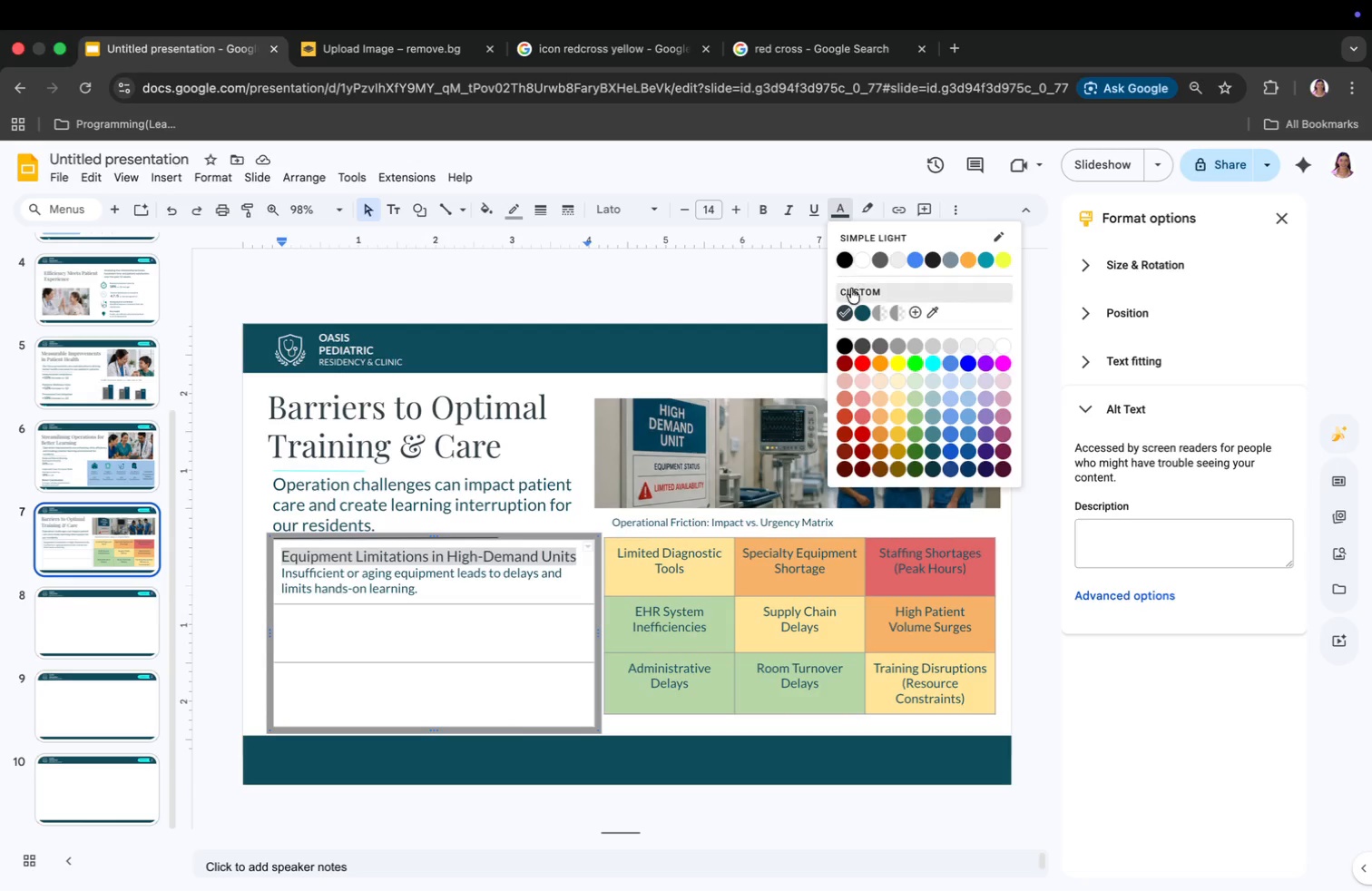 
left_click([861, 308])
 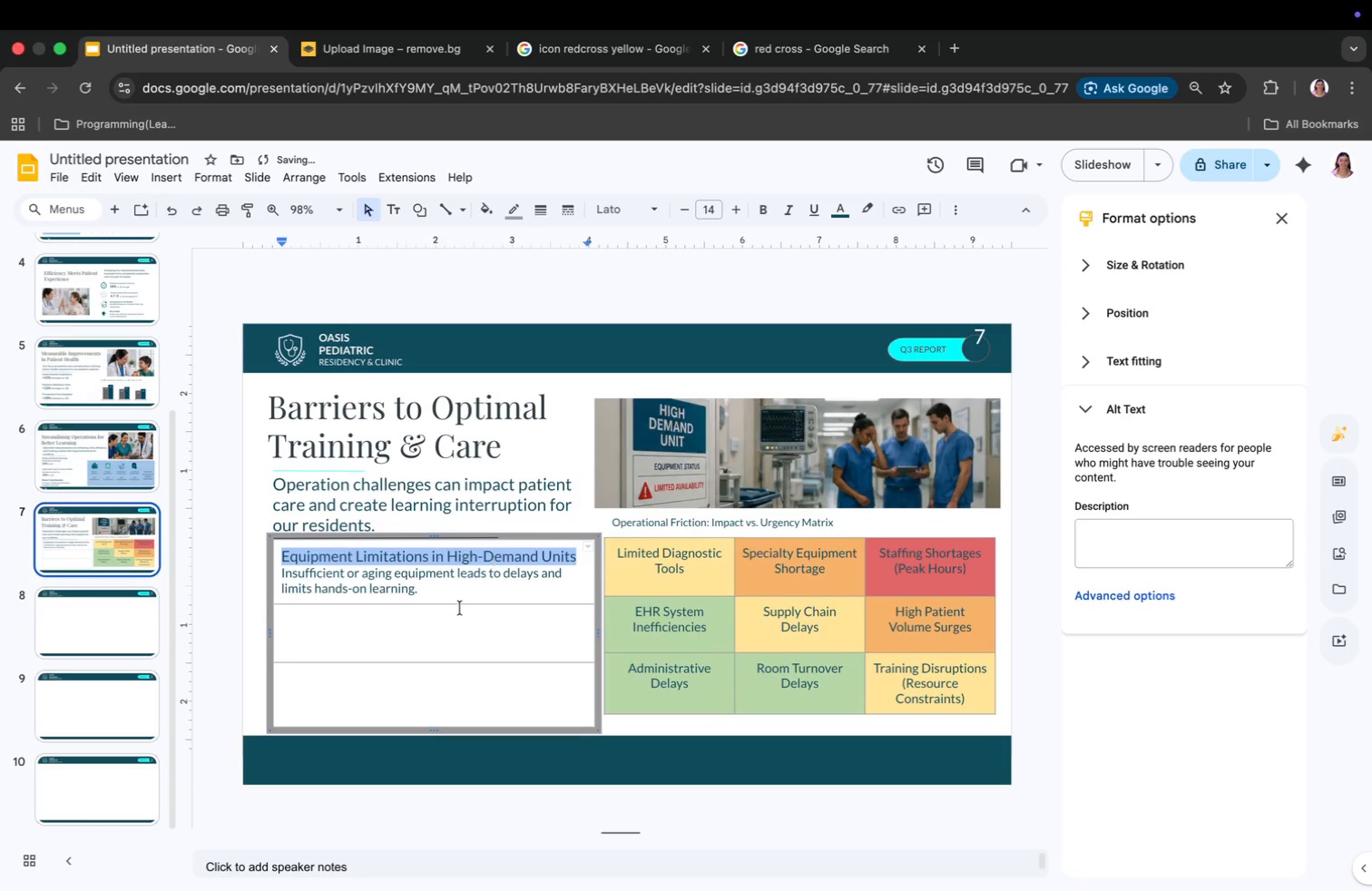 
left_click([455, 605])
 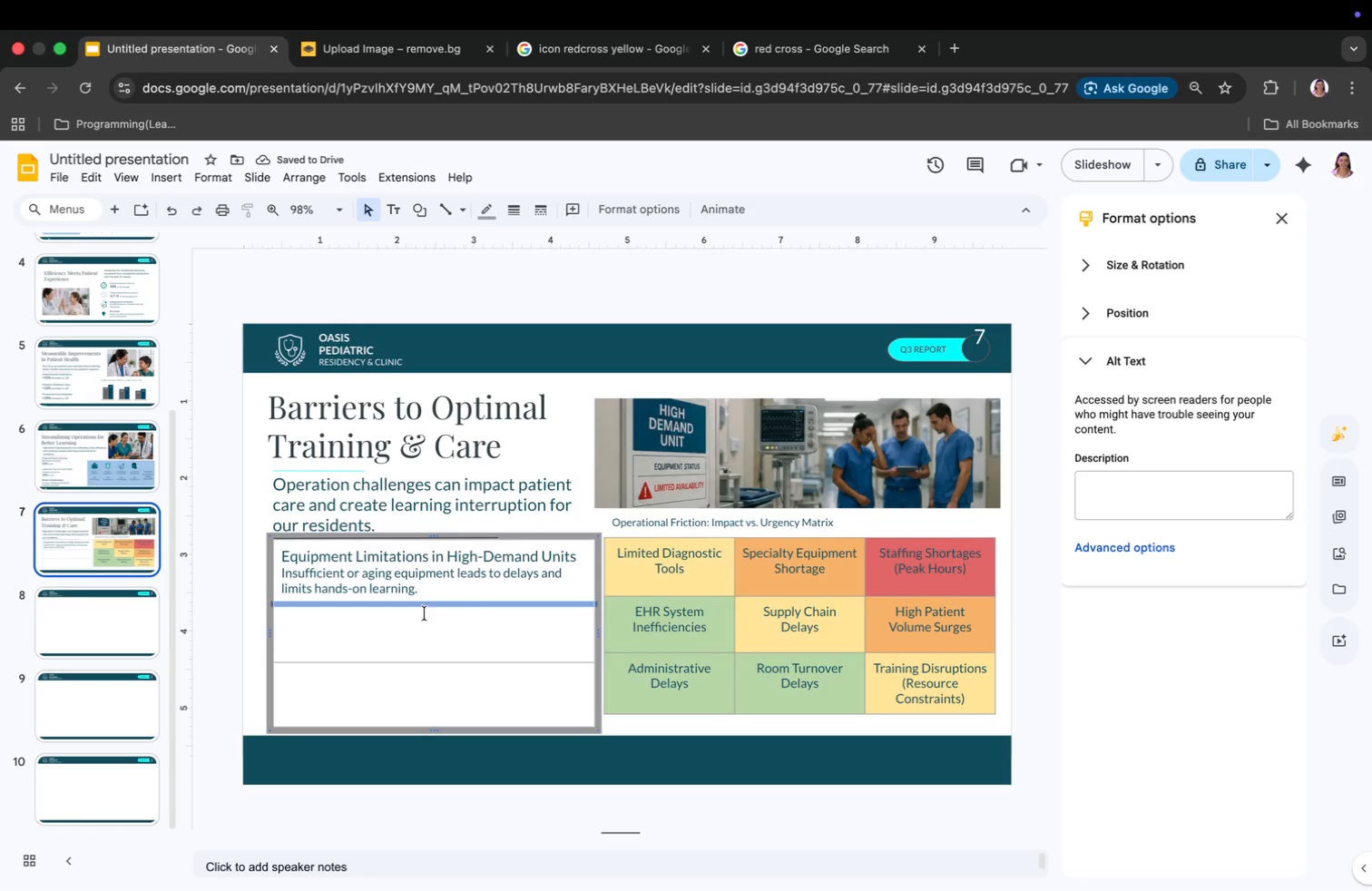 
left_click([407, 629])
 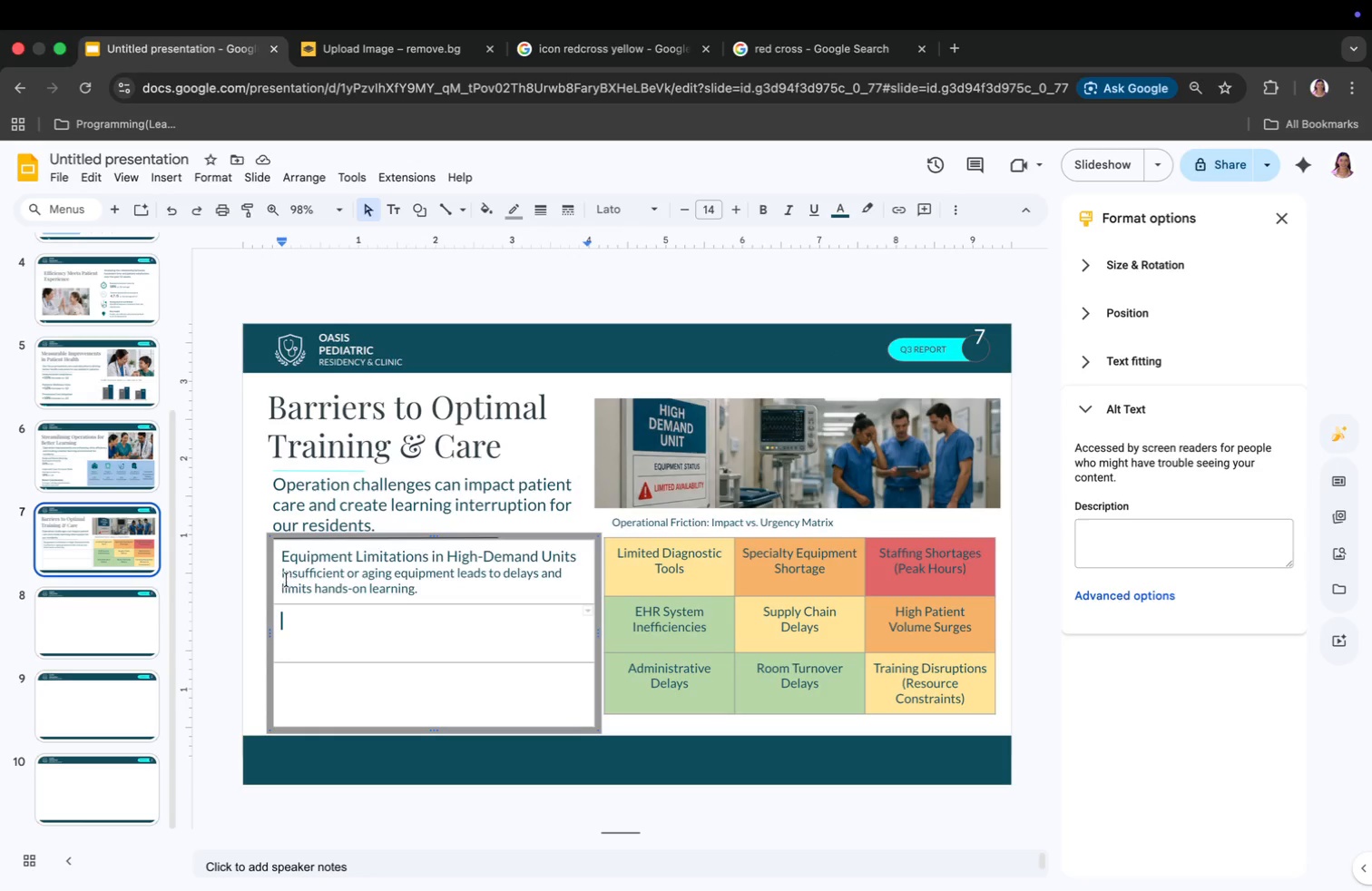 
left_click_drag(start_coordinate=[279, 571], to_coordinate=[439, 588])
 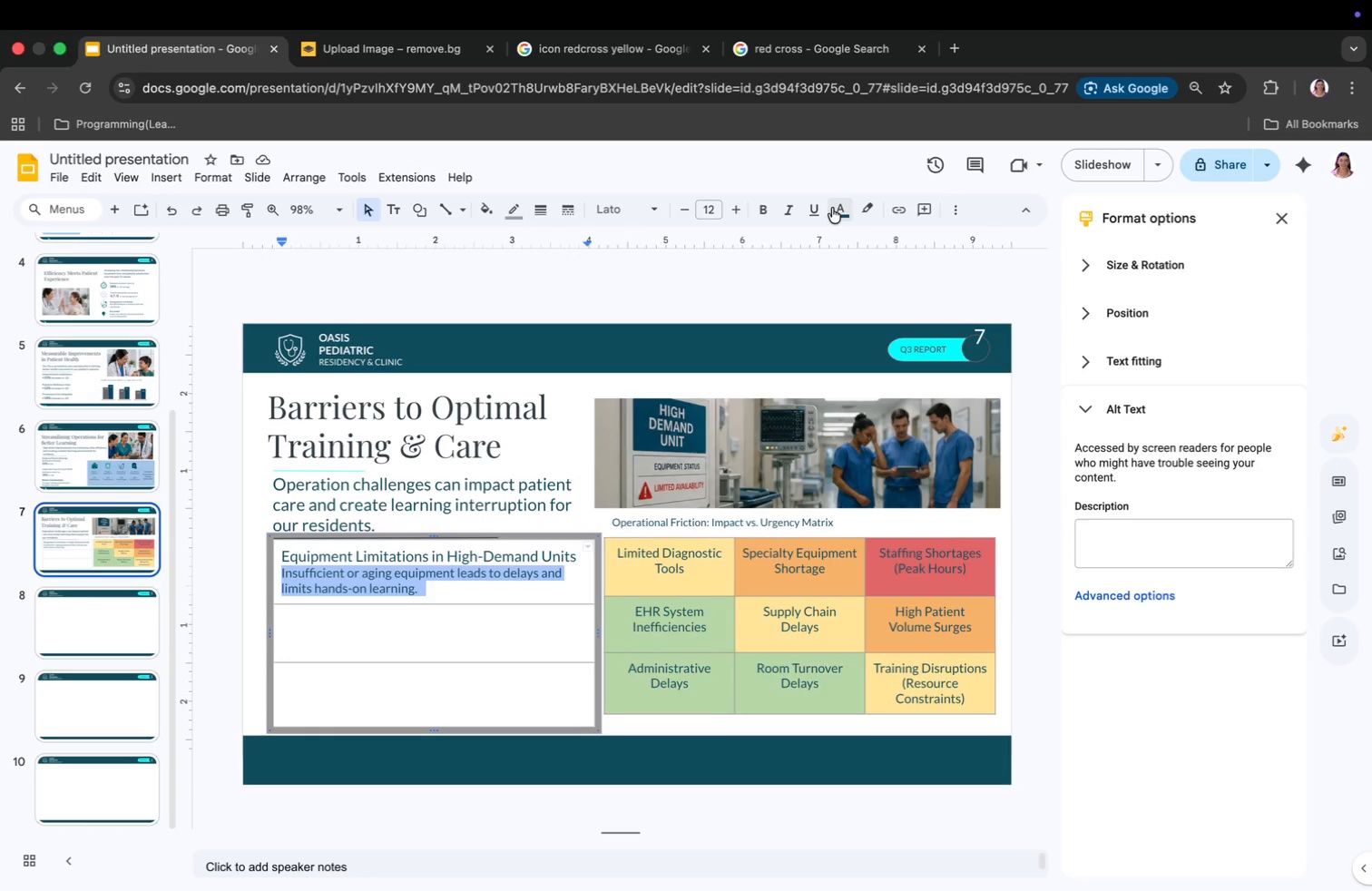 
left_click([832, 208])
 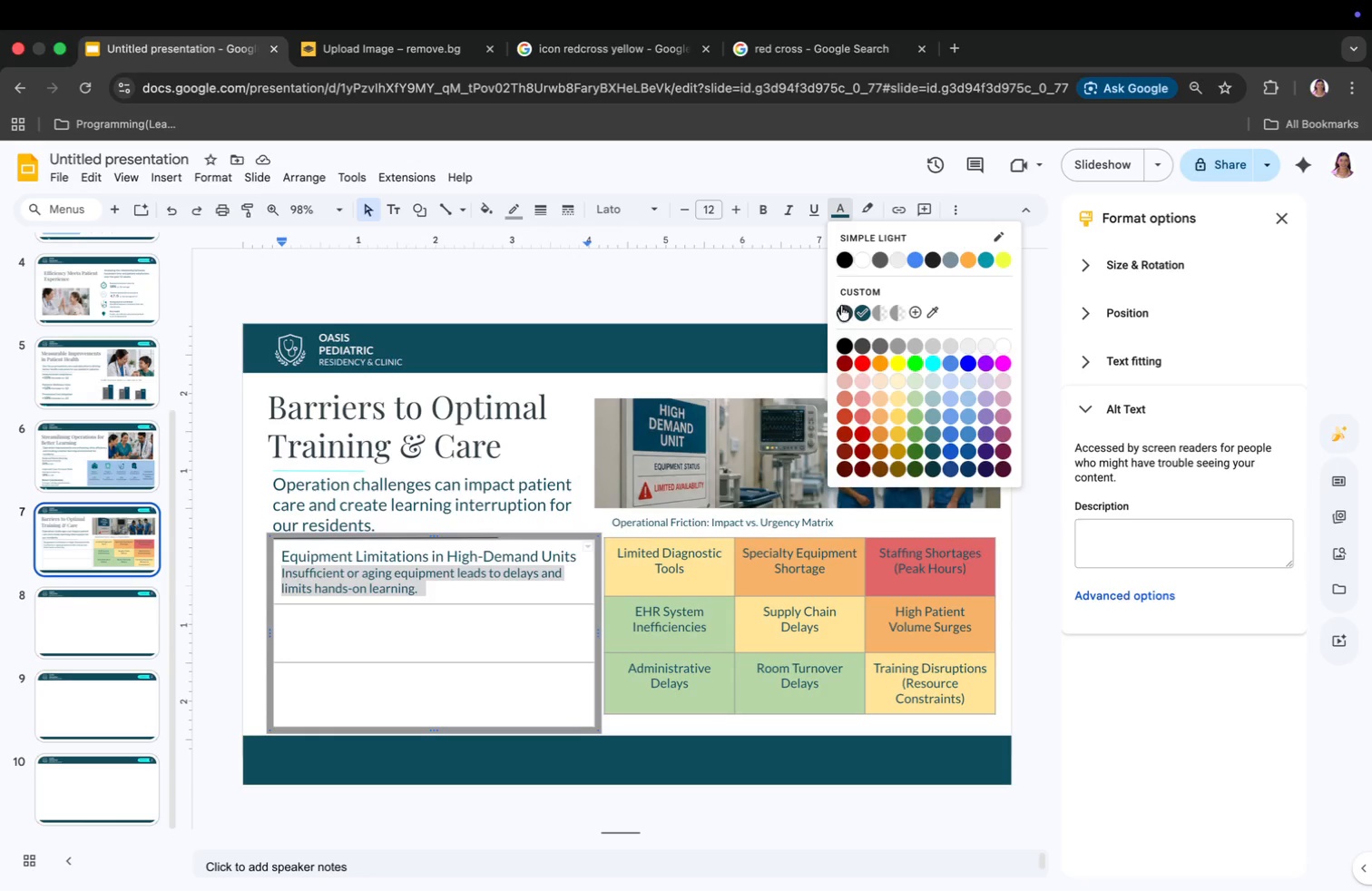 
left_click([842, 314])
 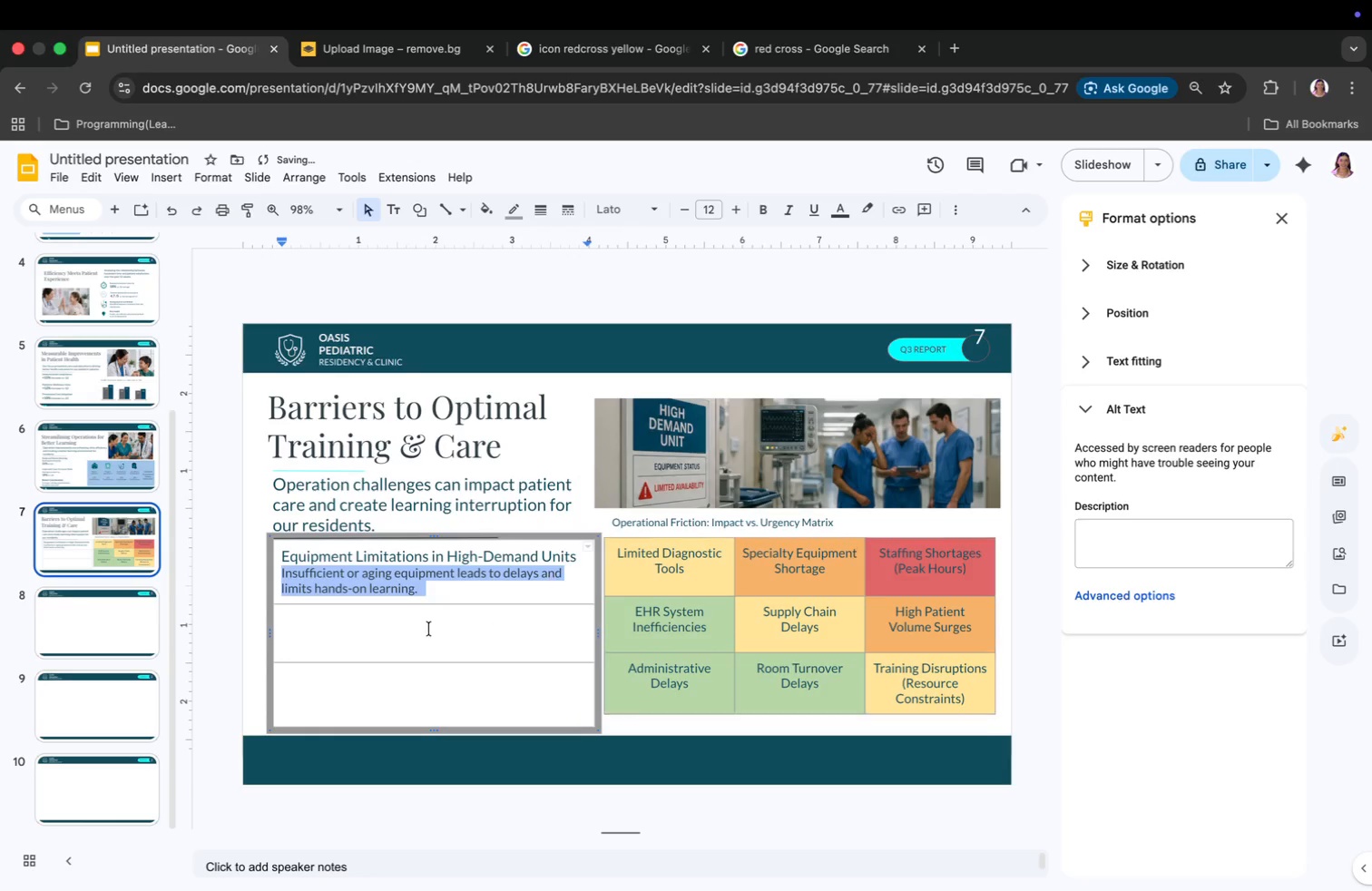 
left_click([418, 629])
 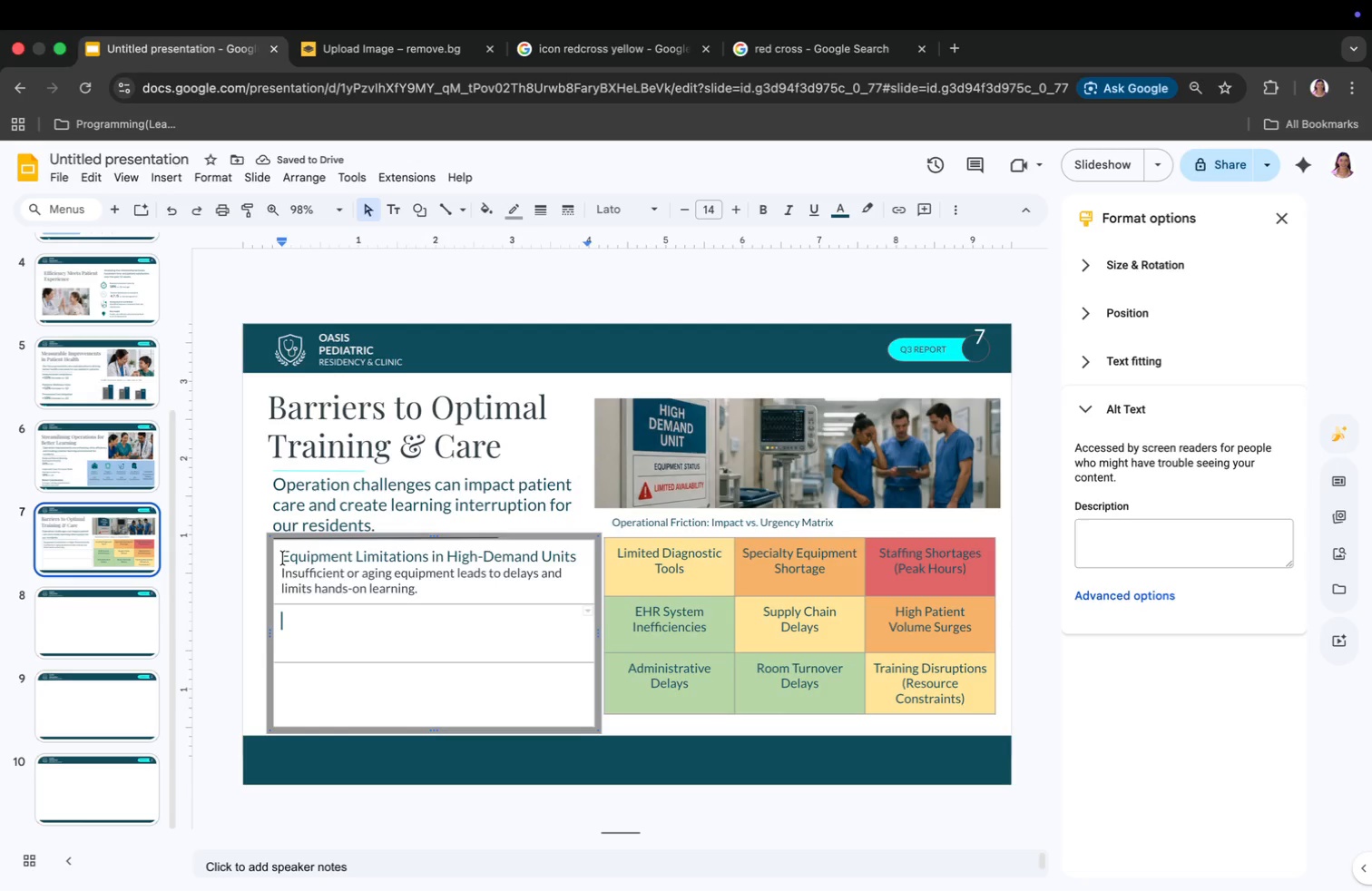 
left_click_drag(start_coordinate=[283, 558], to_coordinate=[441, 592])
 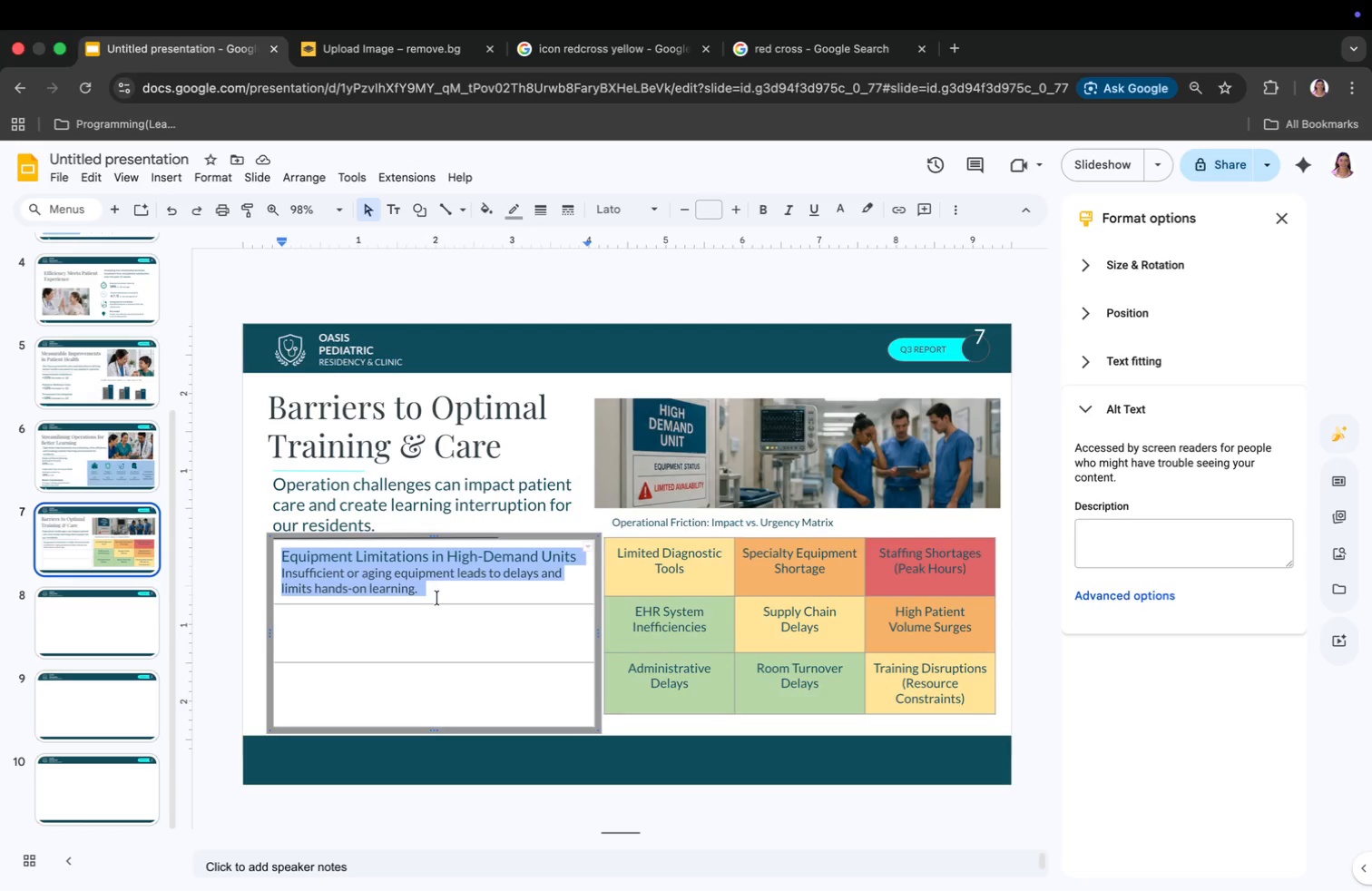 
key(Meta+C)
 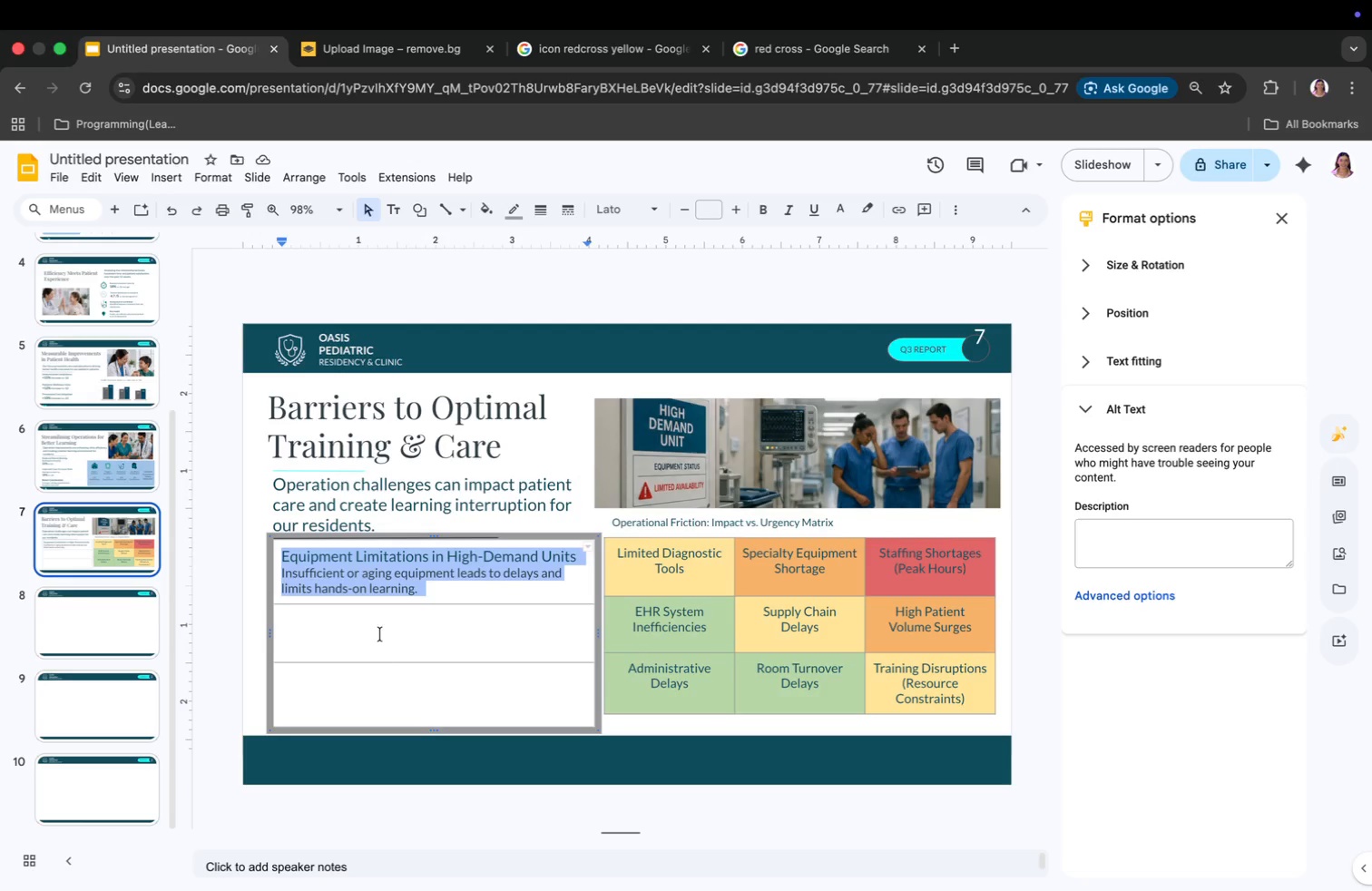 
left_click([380, 628])
 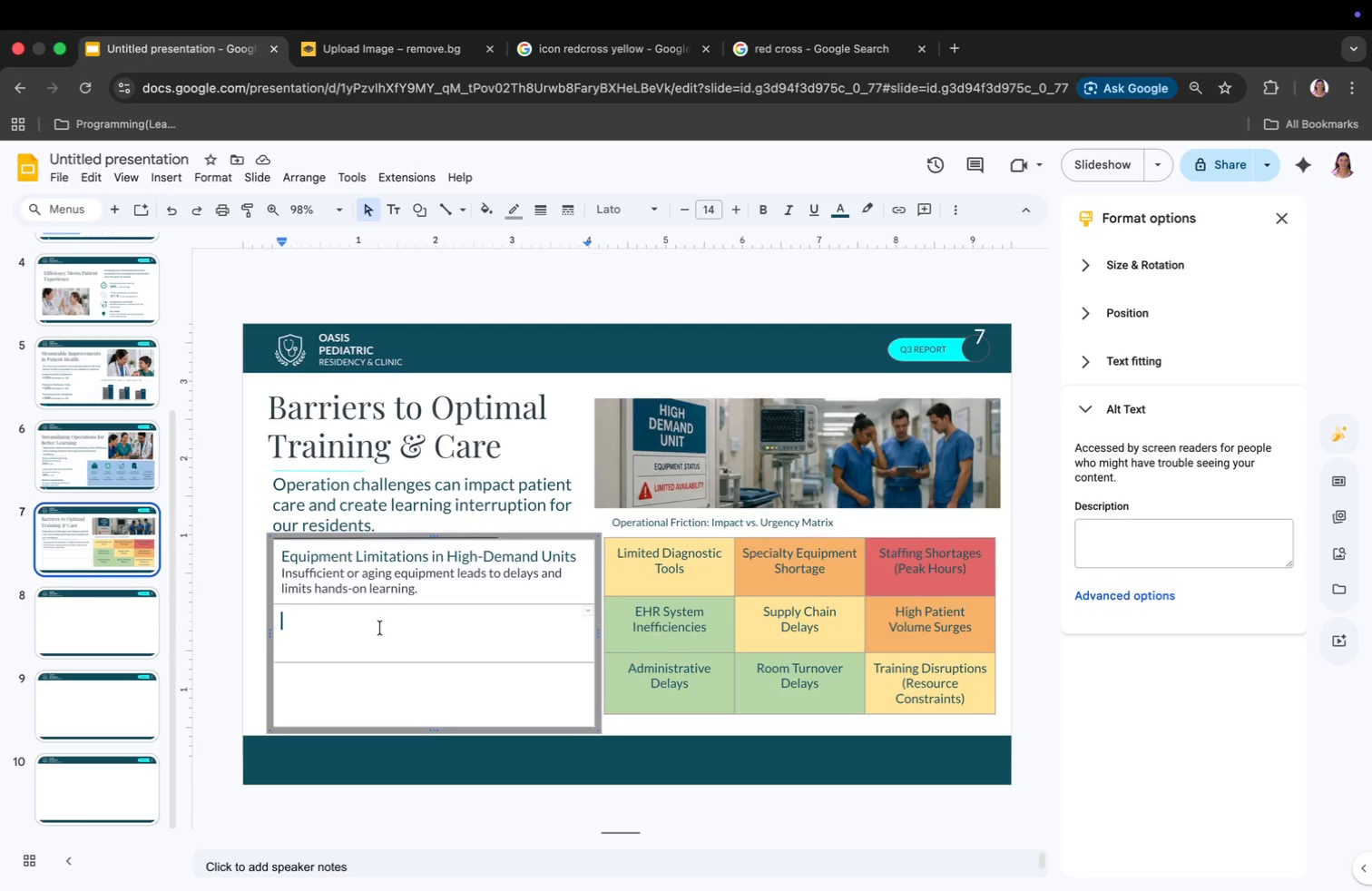 
key(Meta+V)
 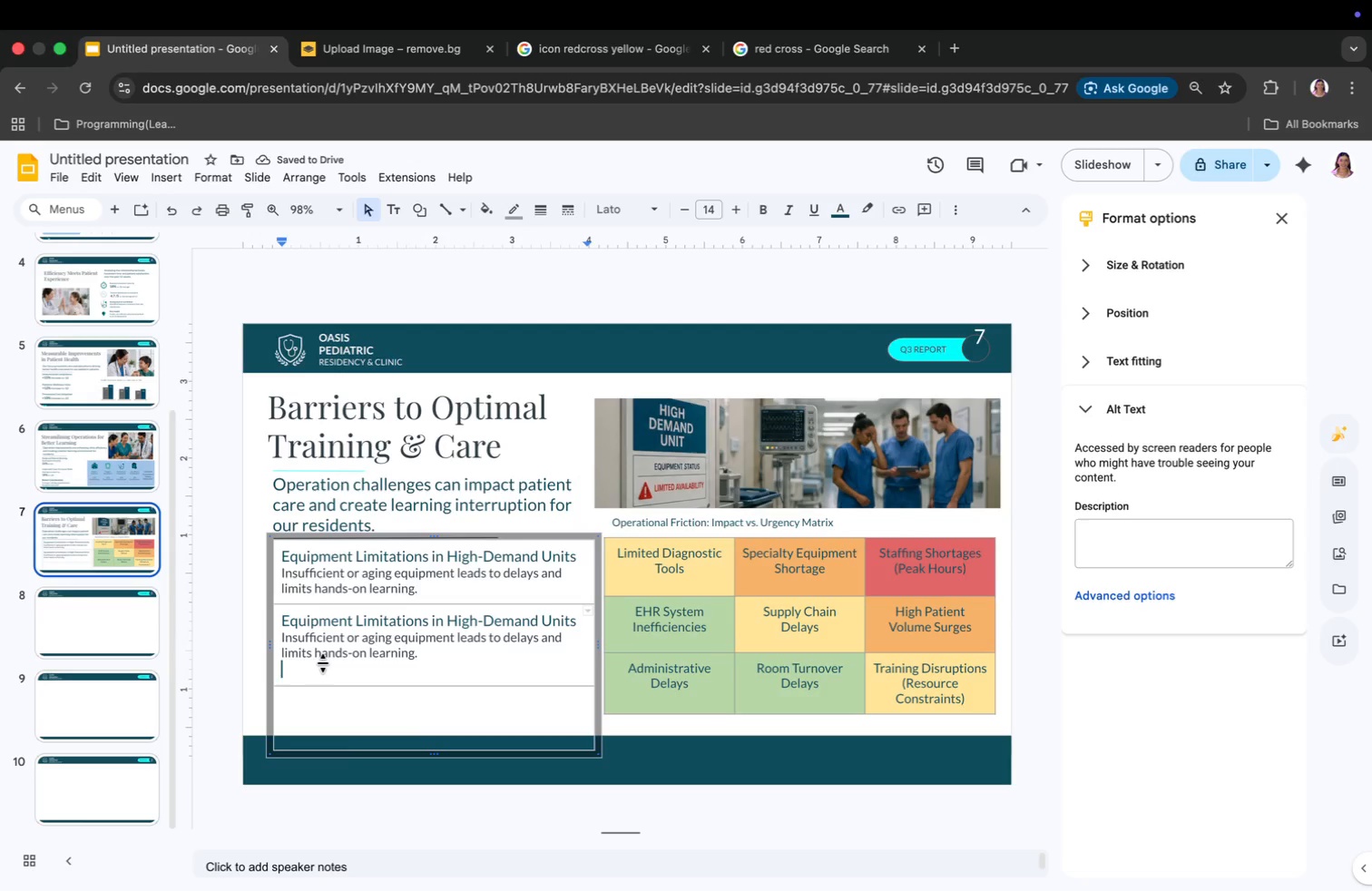 
key(Backspace)
 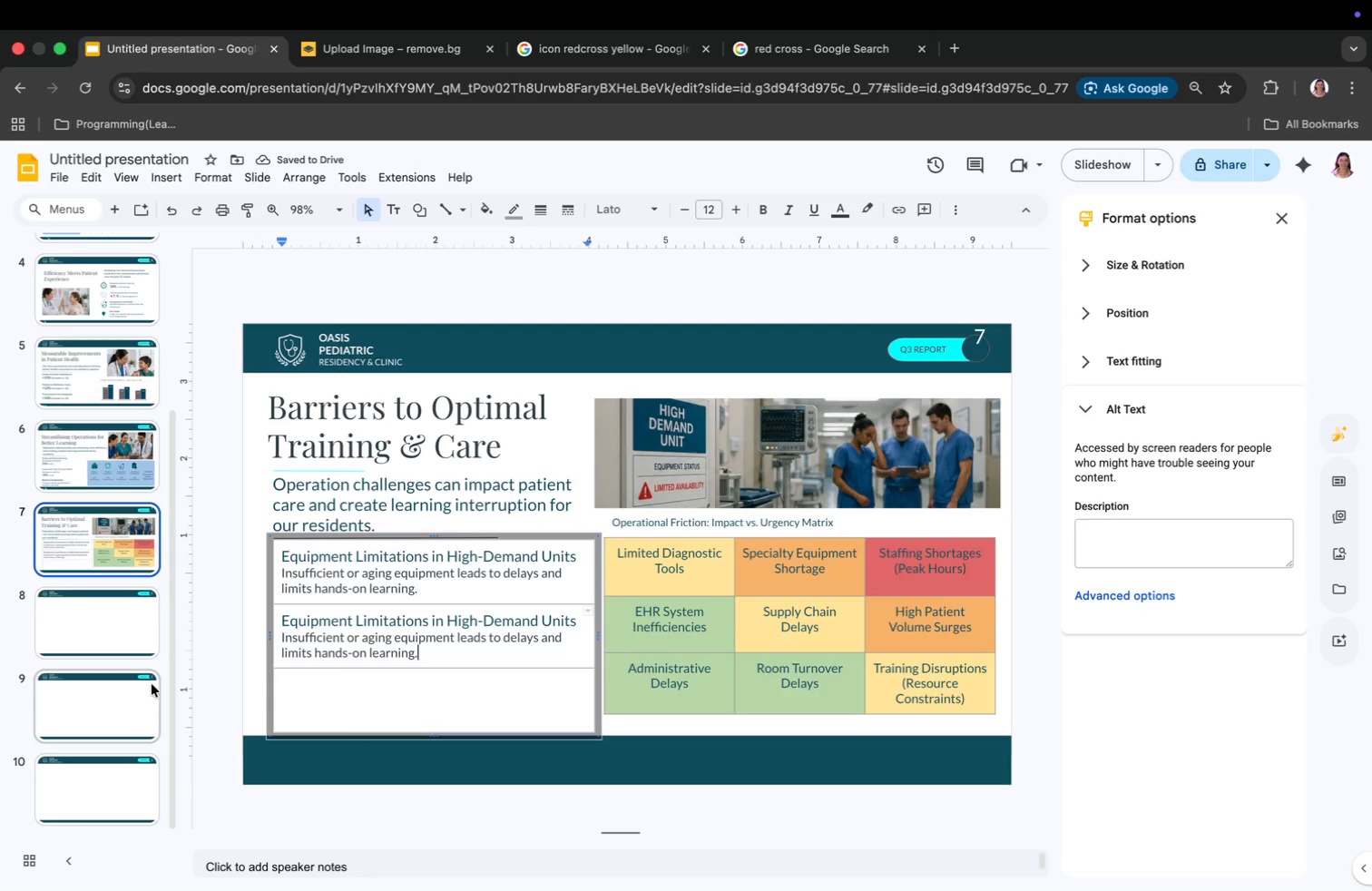 
left_click_drag(start_coordinate=[284, 623], to_coordinate=[574, 618])
 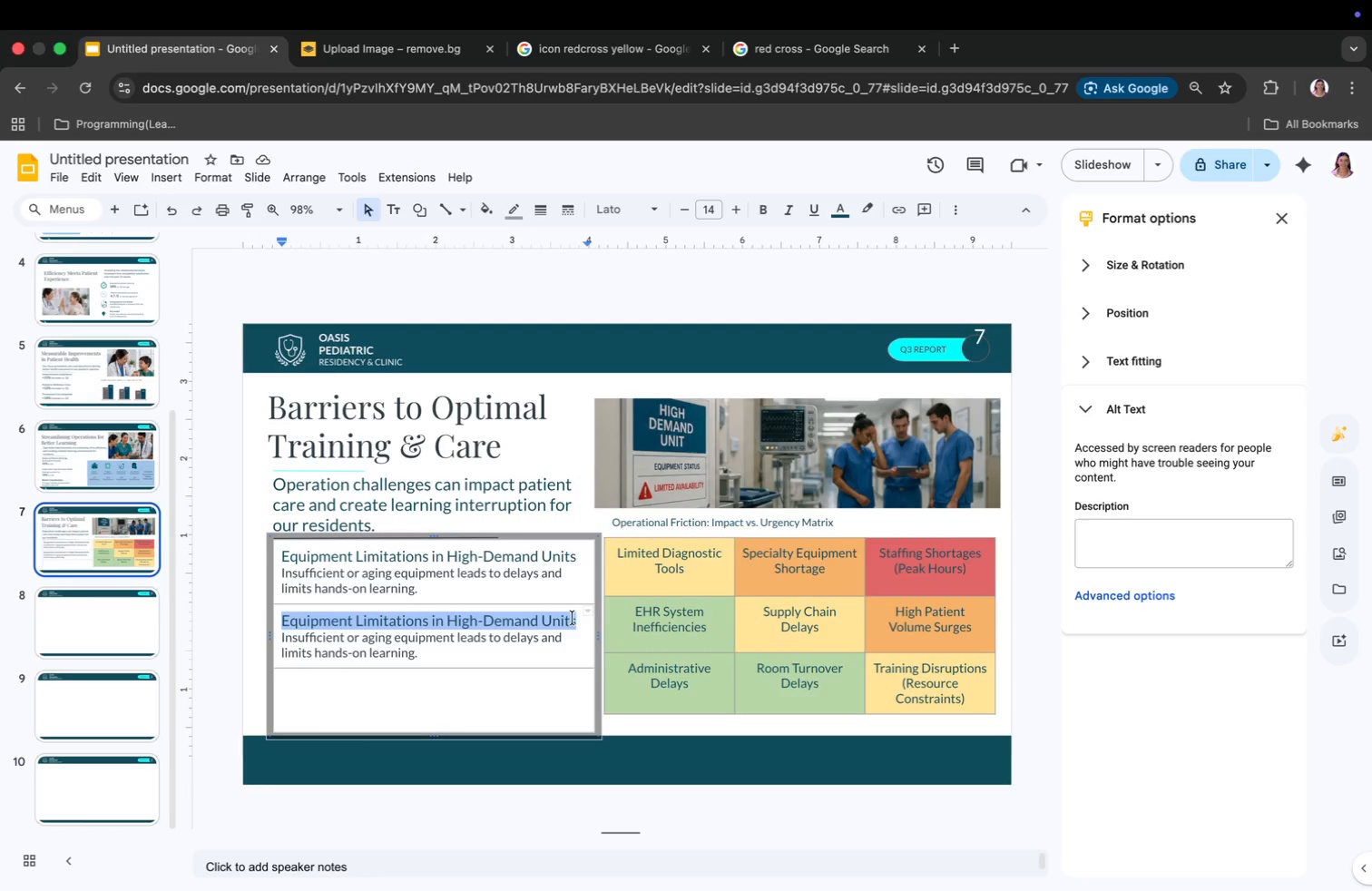 
type(Staffing Gaps During Peak Hours)
 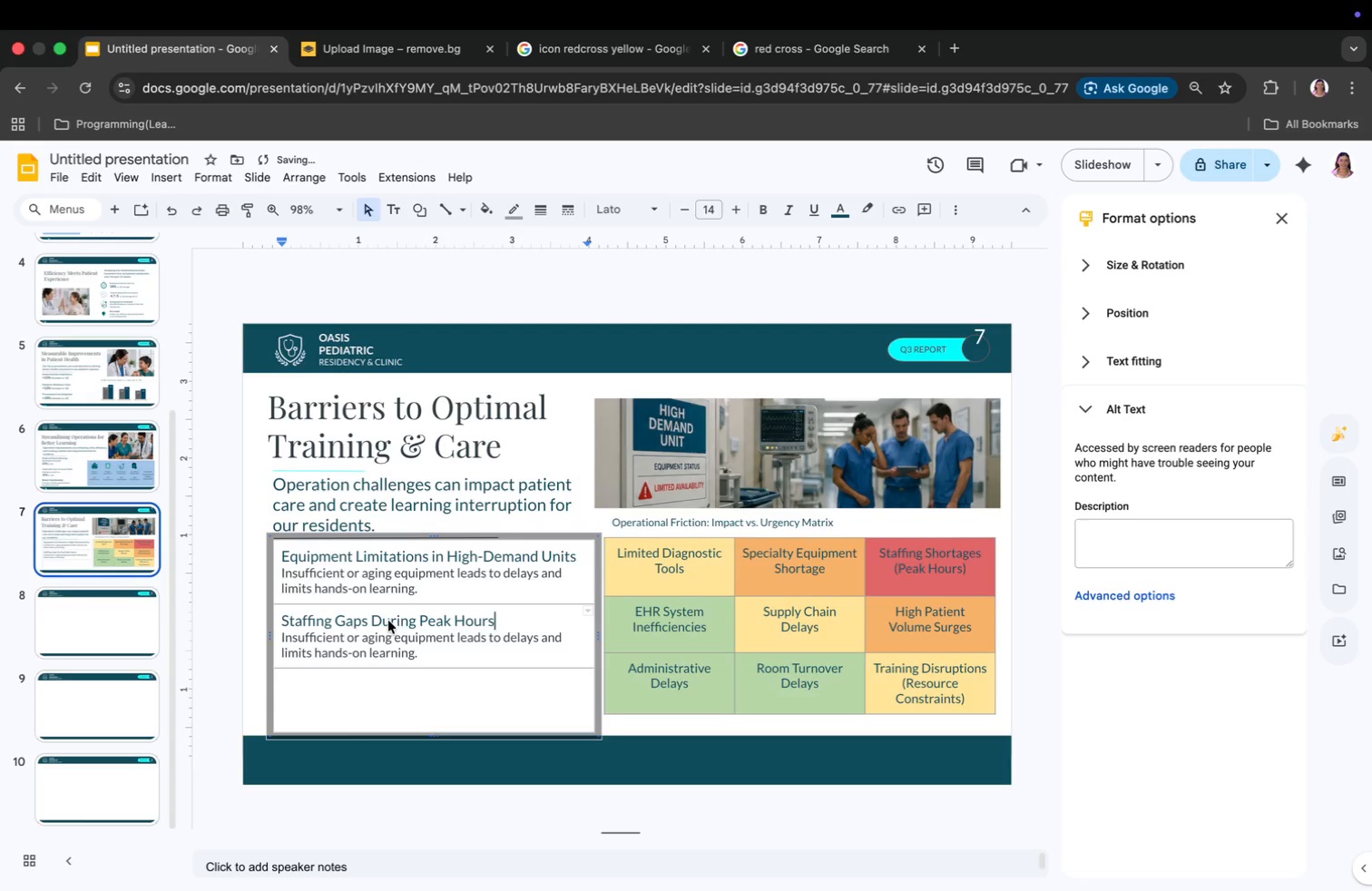 
left_click_drag(start_coordinate=[282, 637], to_coordinate=[318, 643])
 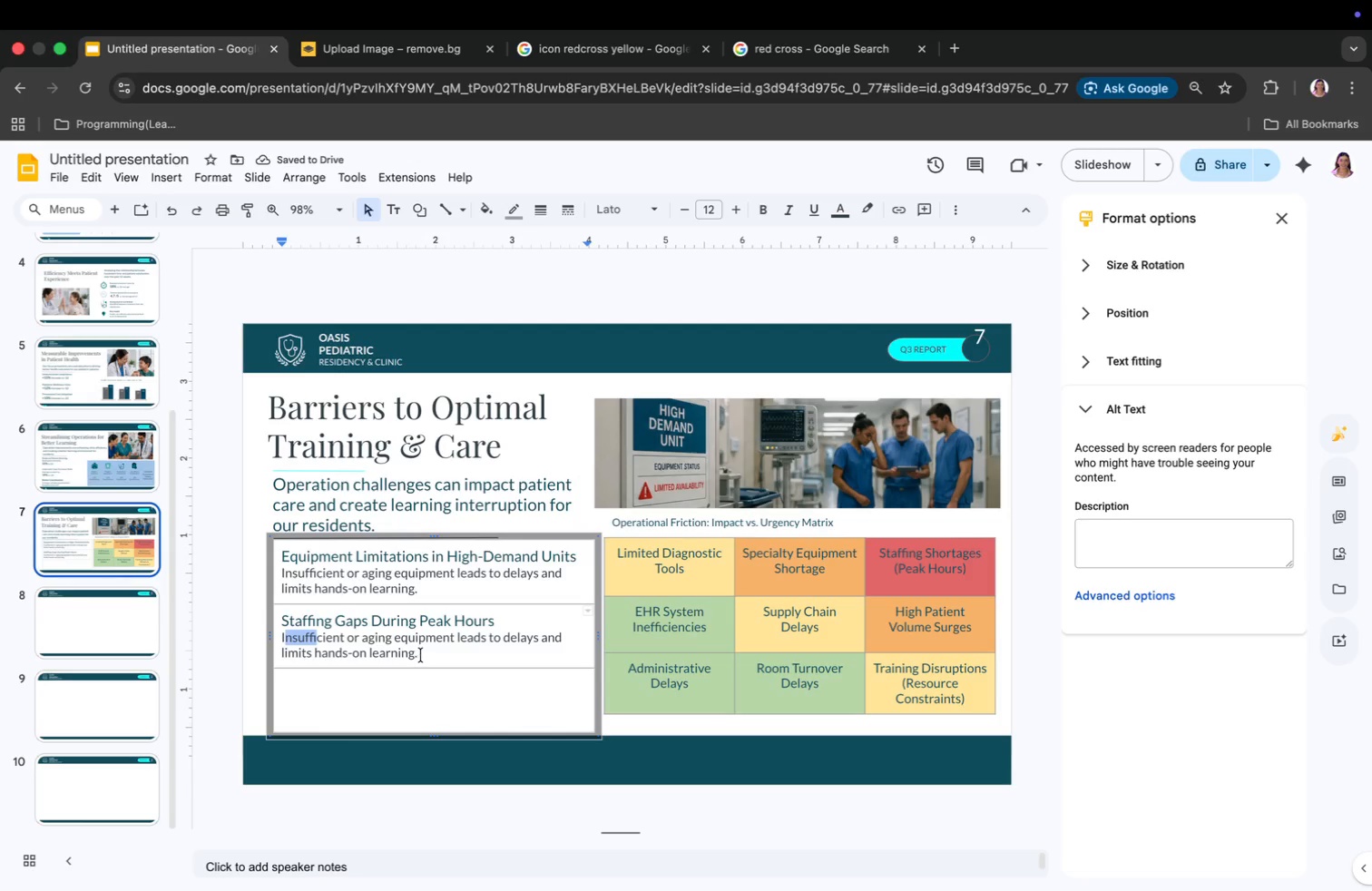 
left_click_drag(start_coordinate=[421, 655], to_coordinate=[279, 643])
 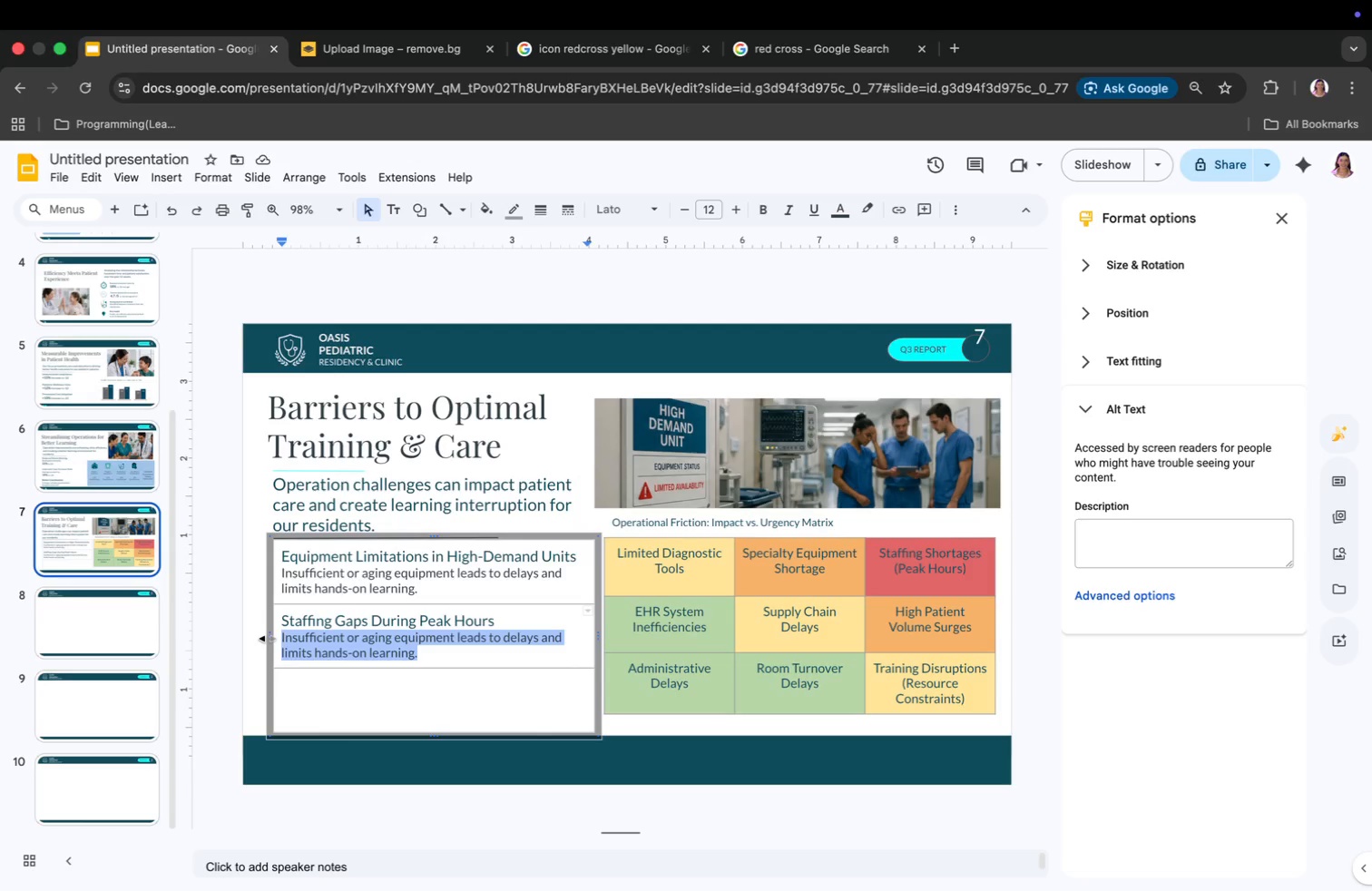 
type(Short-staffed shifts increase workload, imapct)
key(Backspace)
key(Backspace)
key(Backspace)
key(Backspace)
type(pact patient wait times, and redf)
key(Backspace)
type(uced)
key(Backspace)
type( supervision opportunities.)
 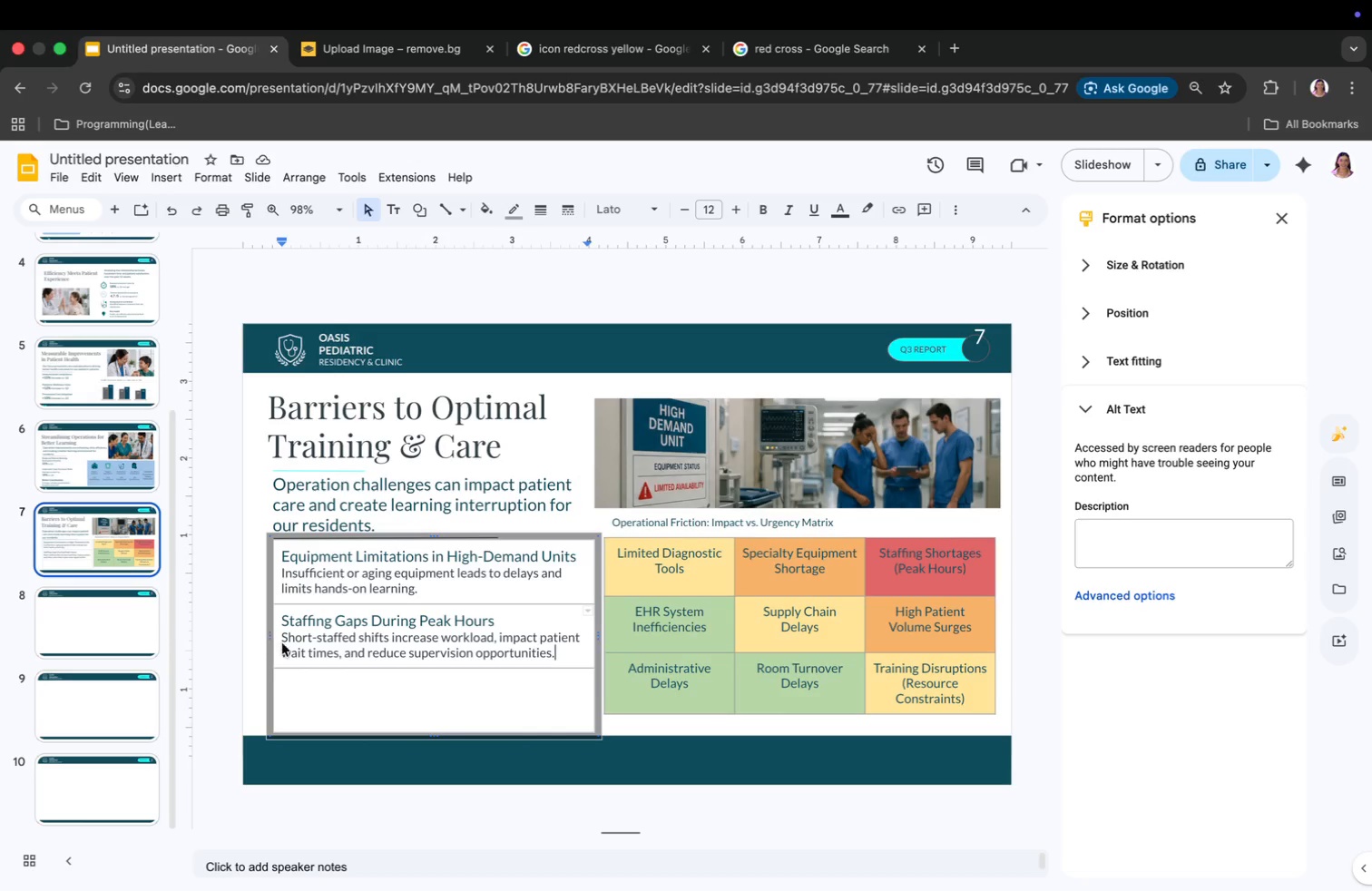 
wait(11.87)
 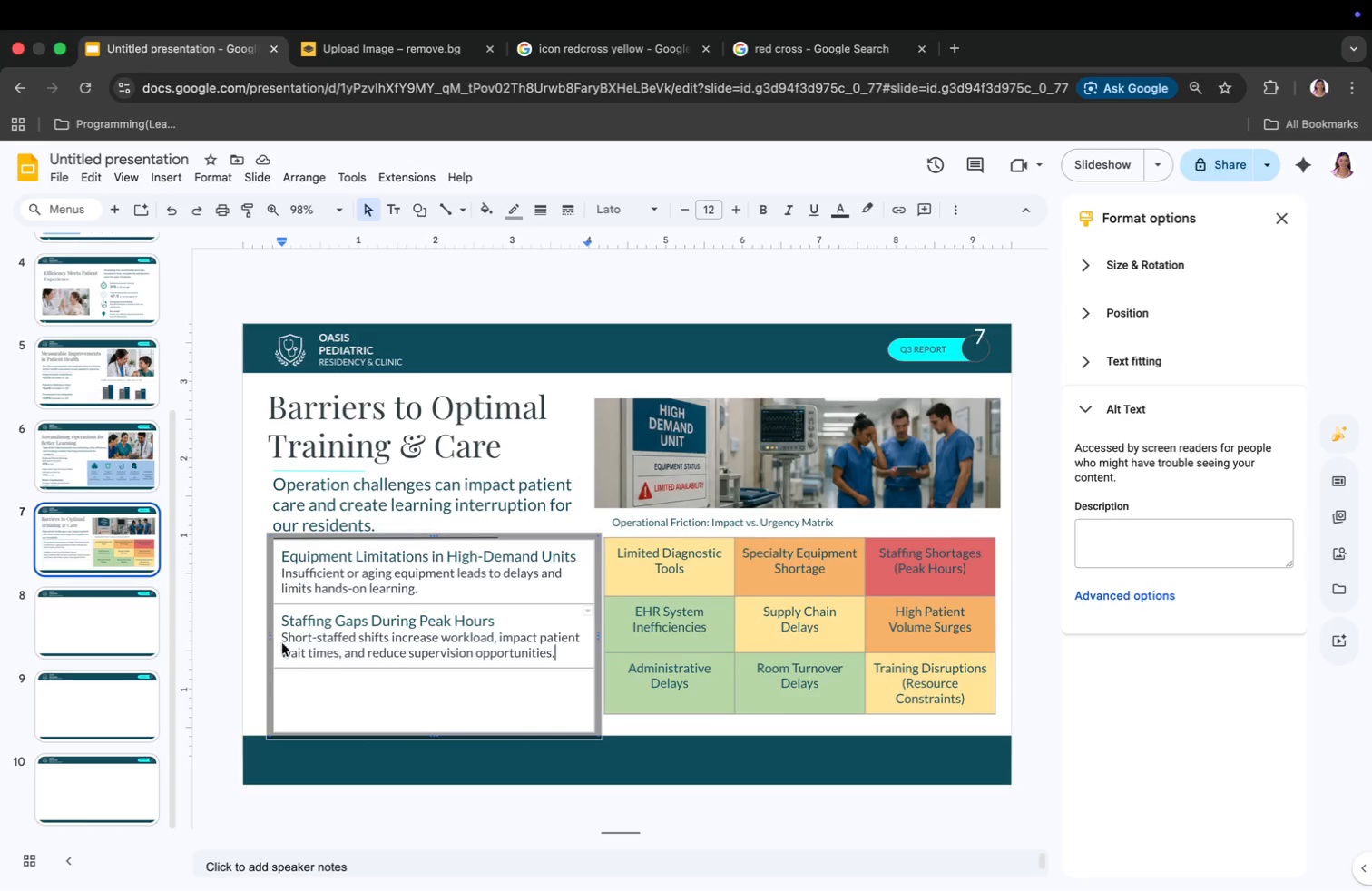 
left_click_drag(start_coordinate=[282, 620], to_coordinate=[559, 658])
 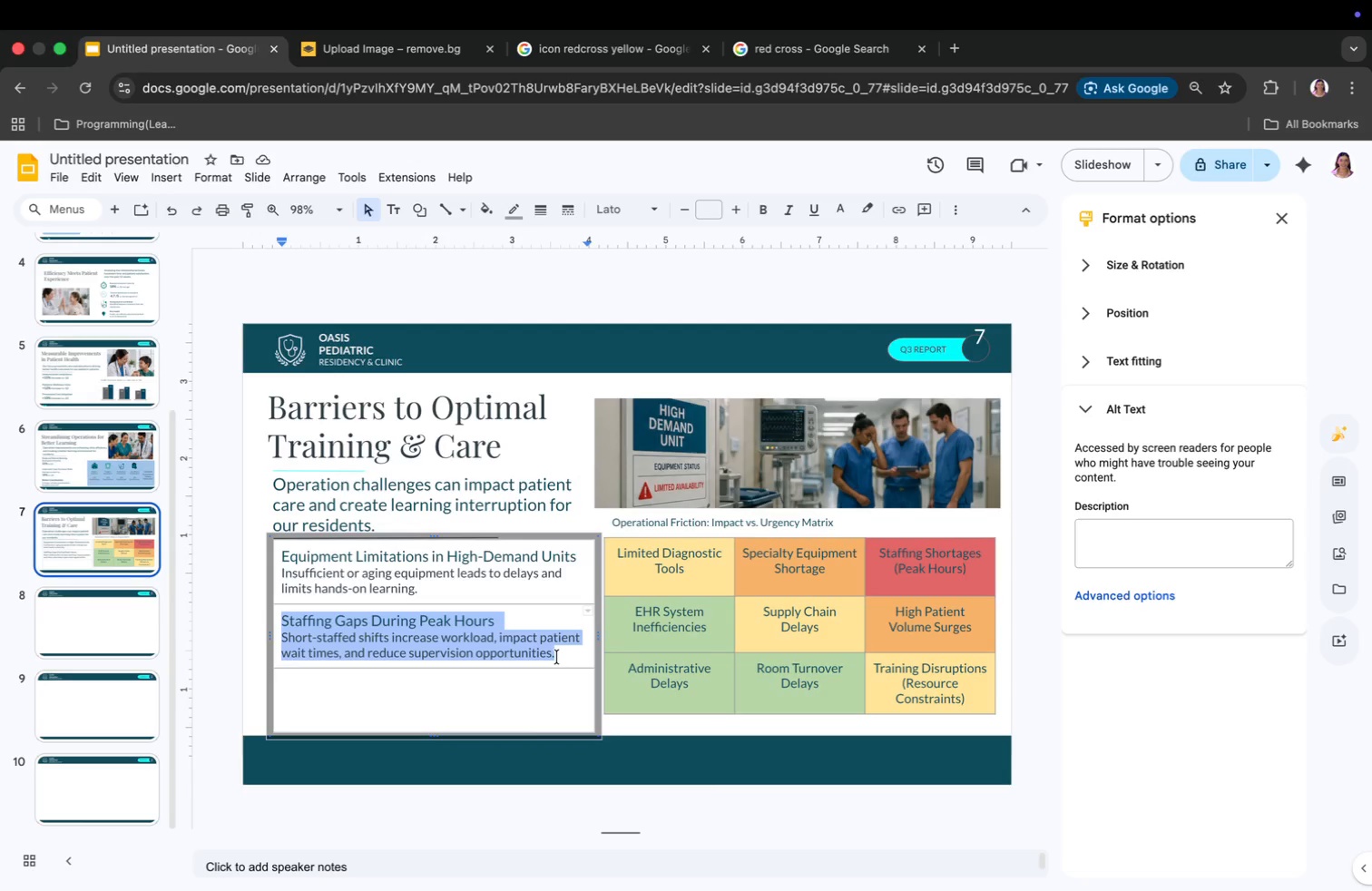 
key(Meta+C)
 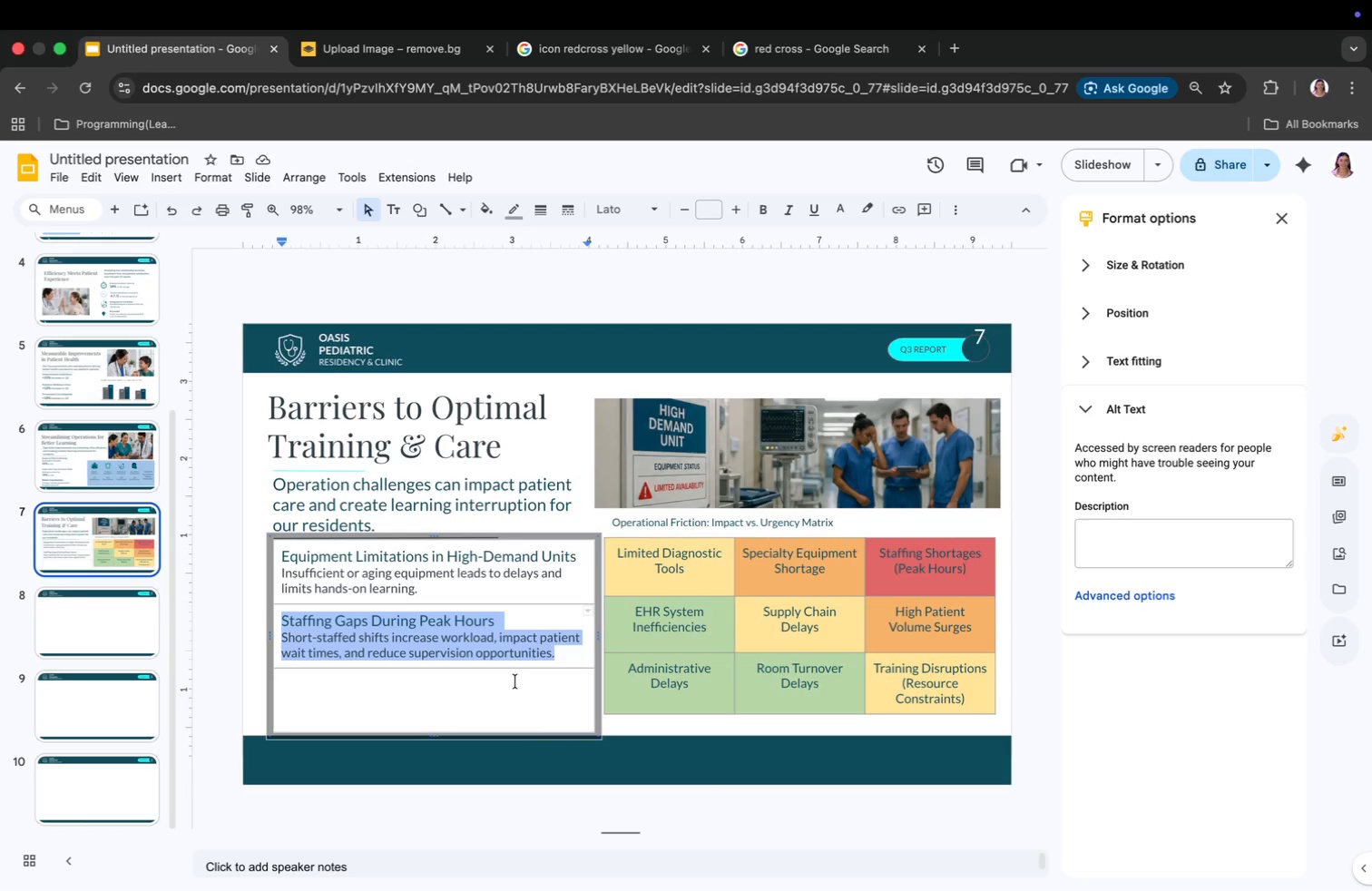 
left_click([515, 681])
 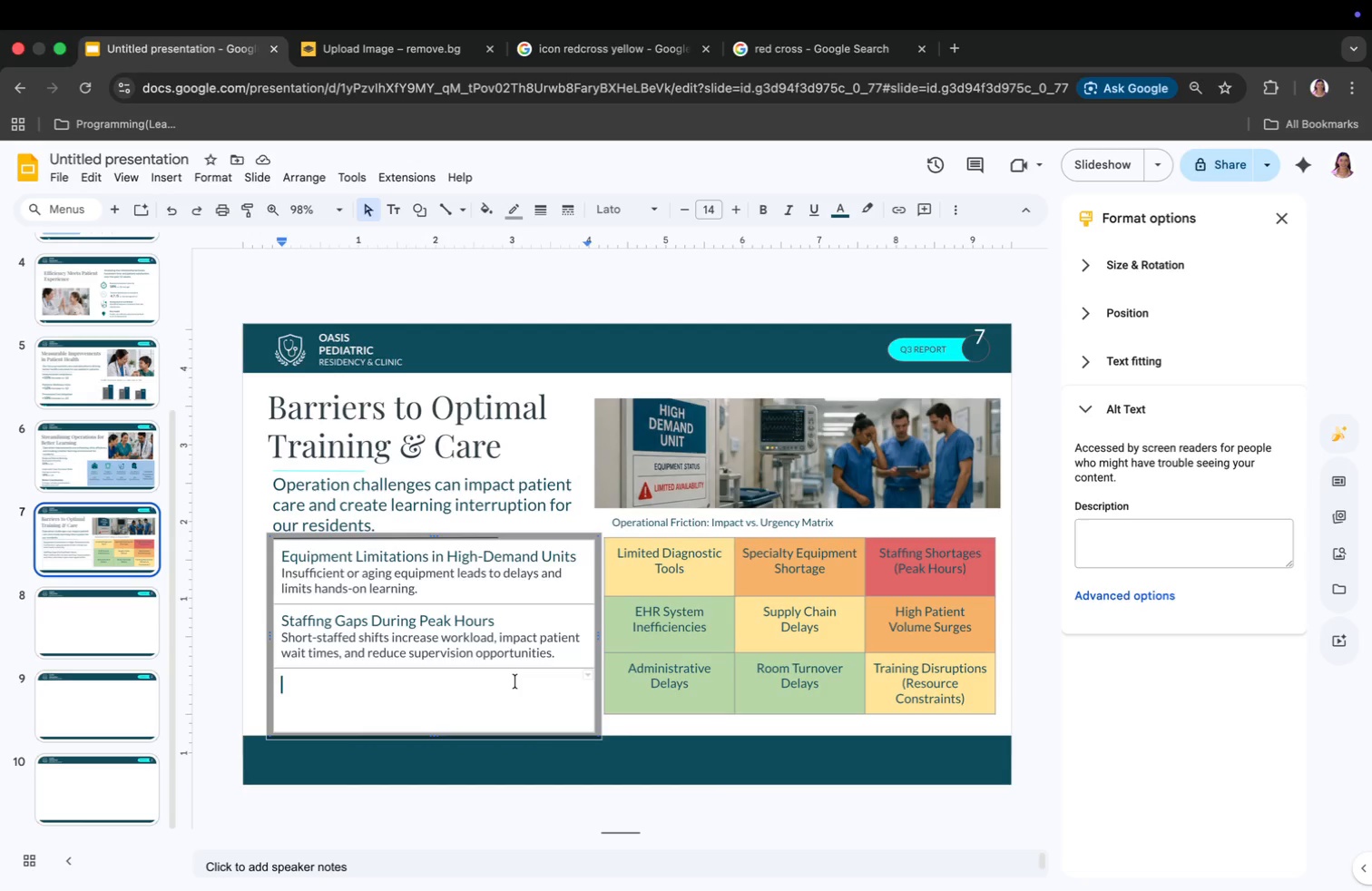 
key(Meta+V)
 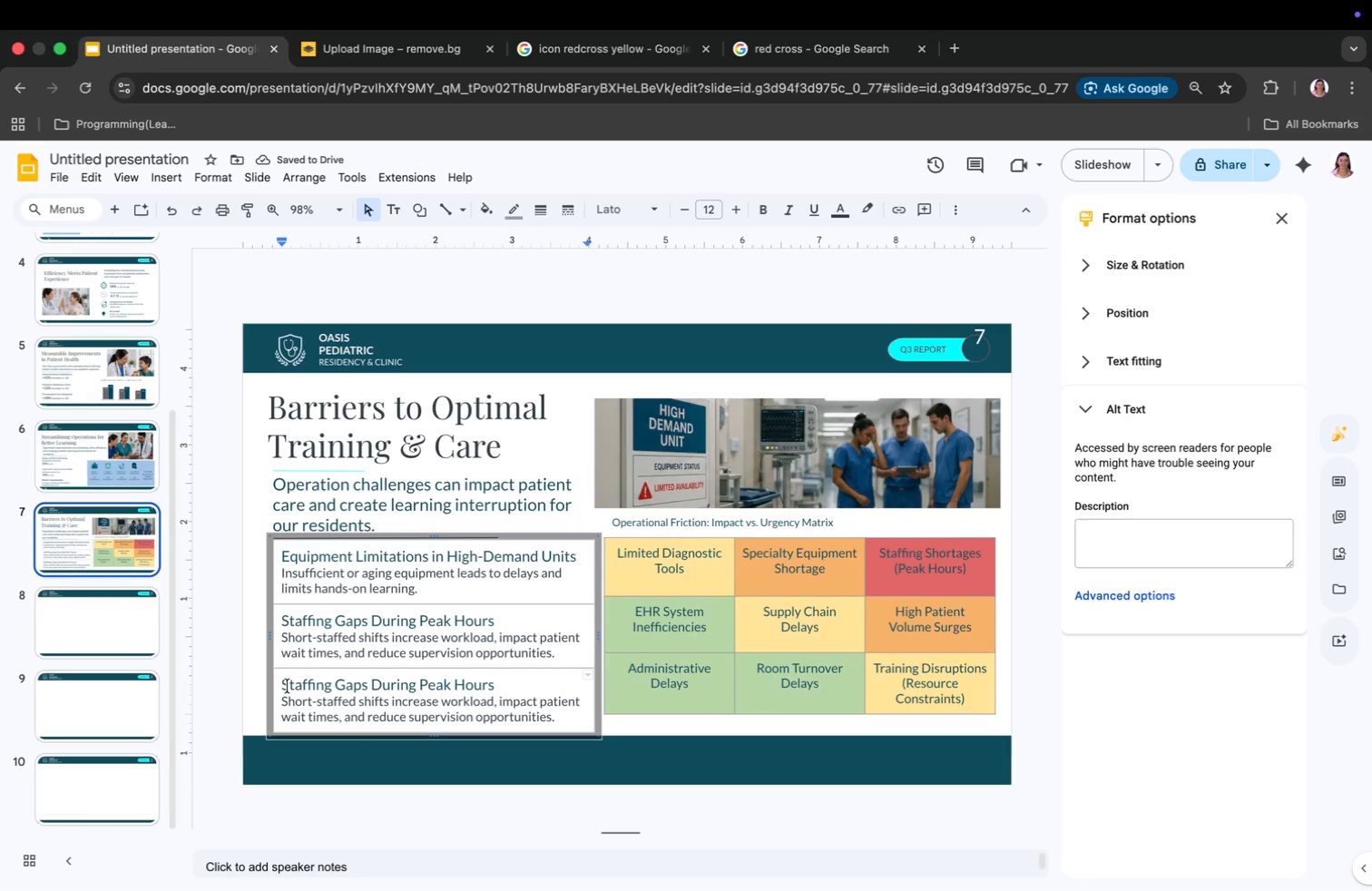 
left_click_drag(start_coordinate=[281, 684], to_coordinate=[505, 687])
 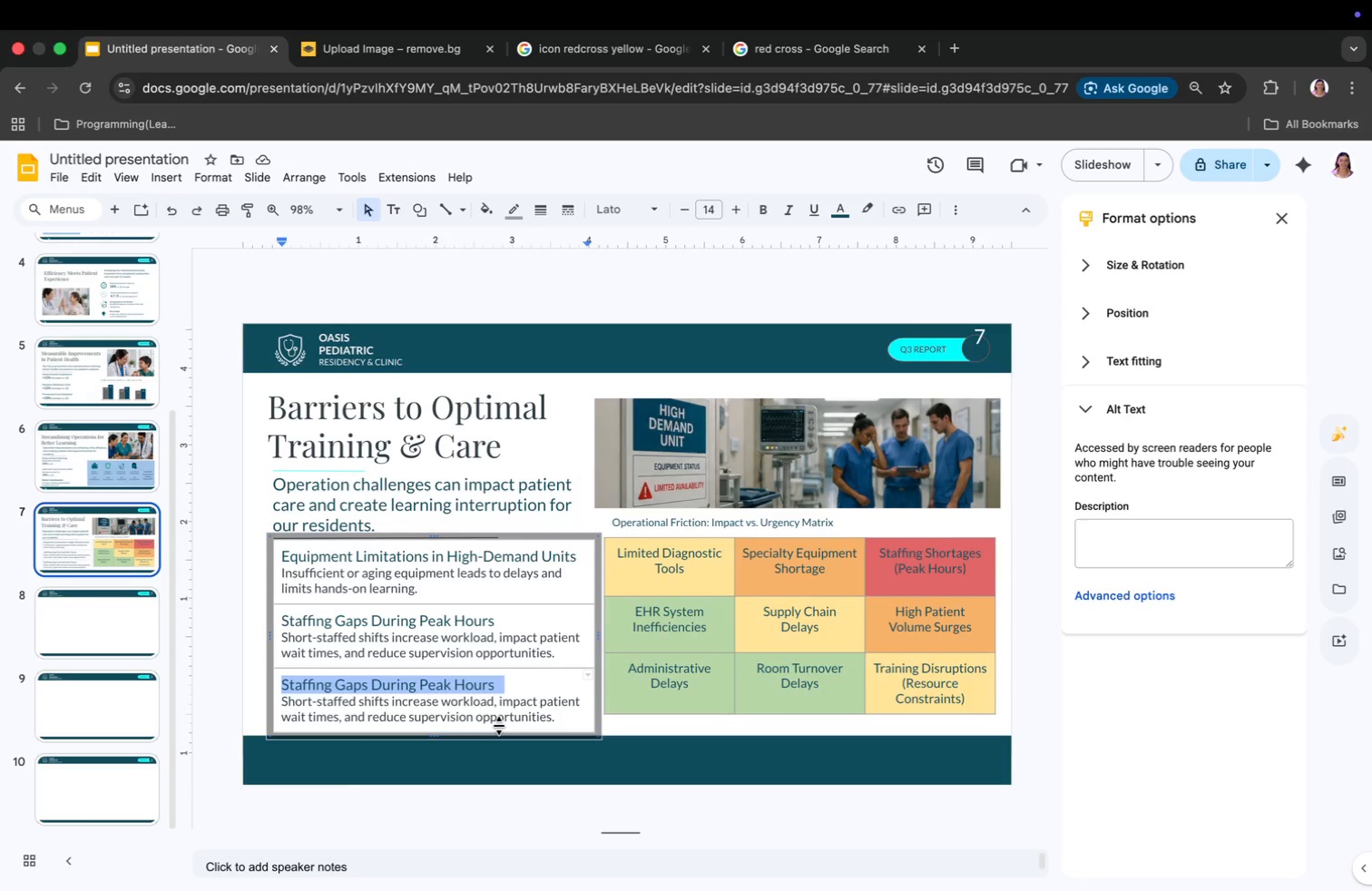 
type(Learning Interruptions Due to Resource Constarints)
 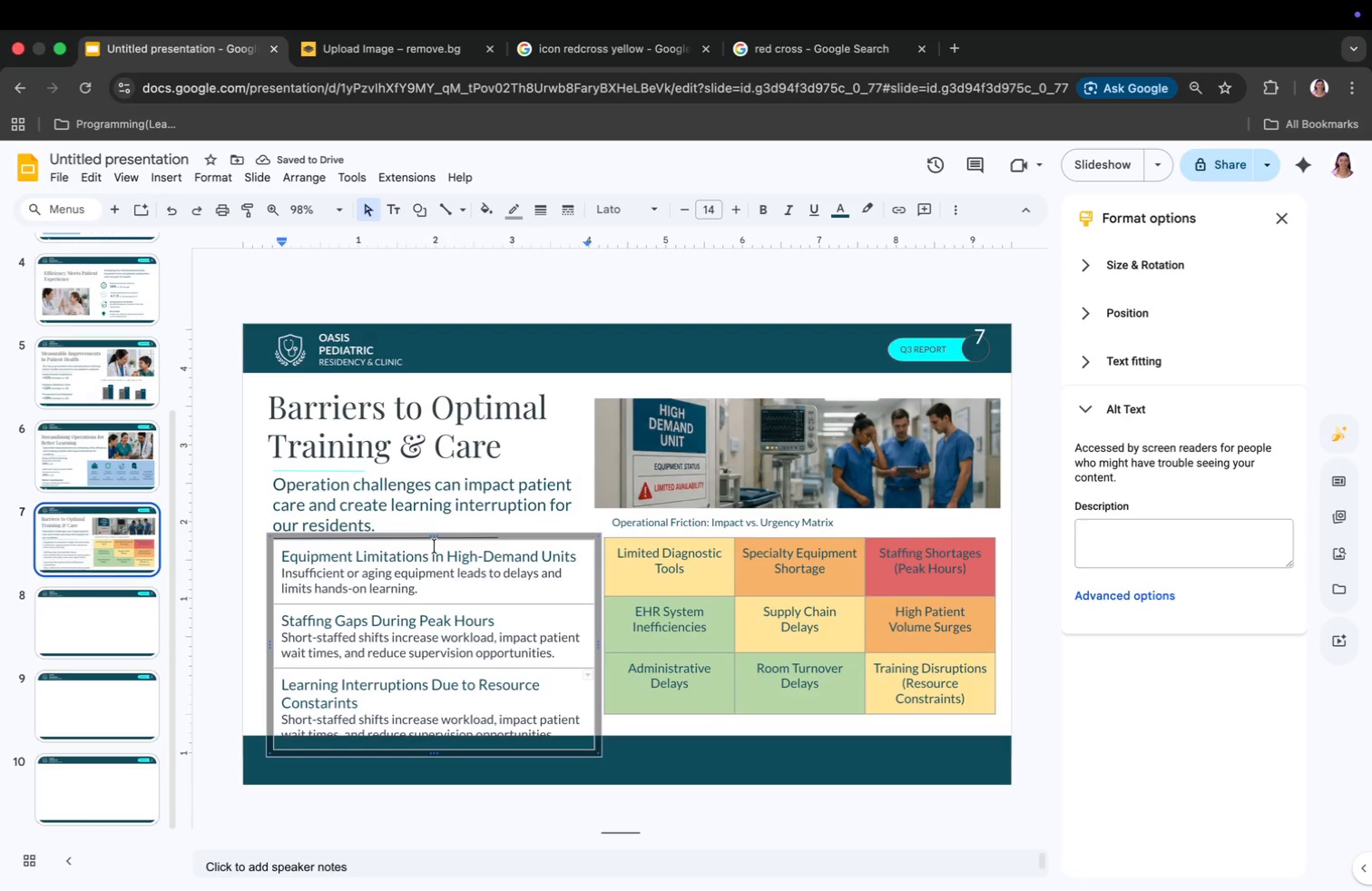 
wait(6.42)
 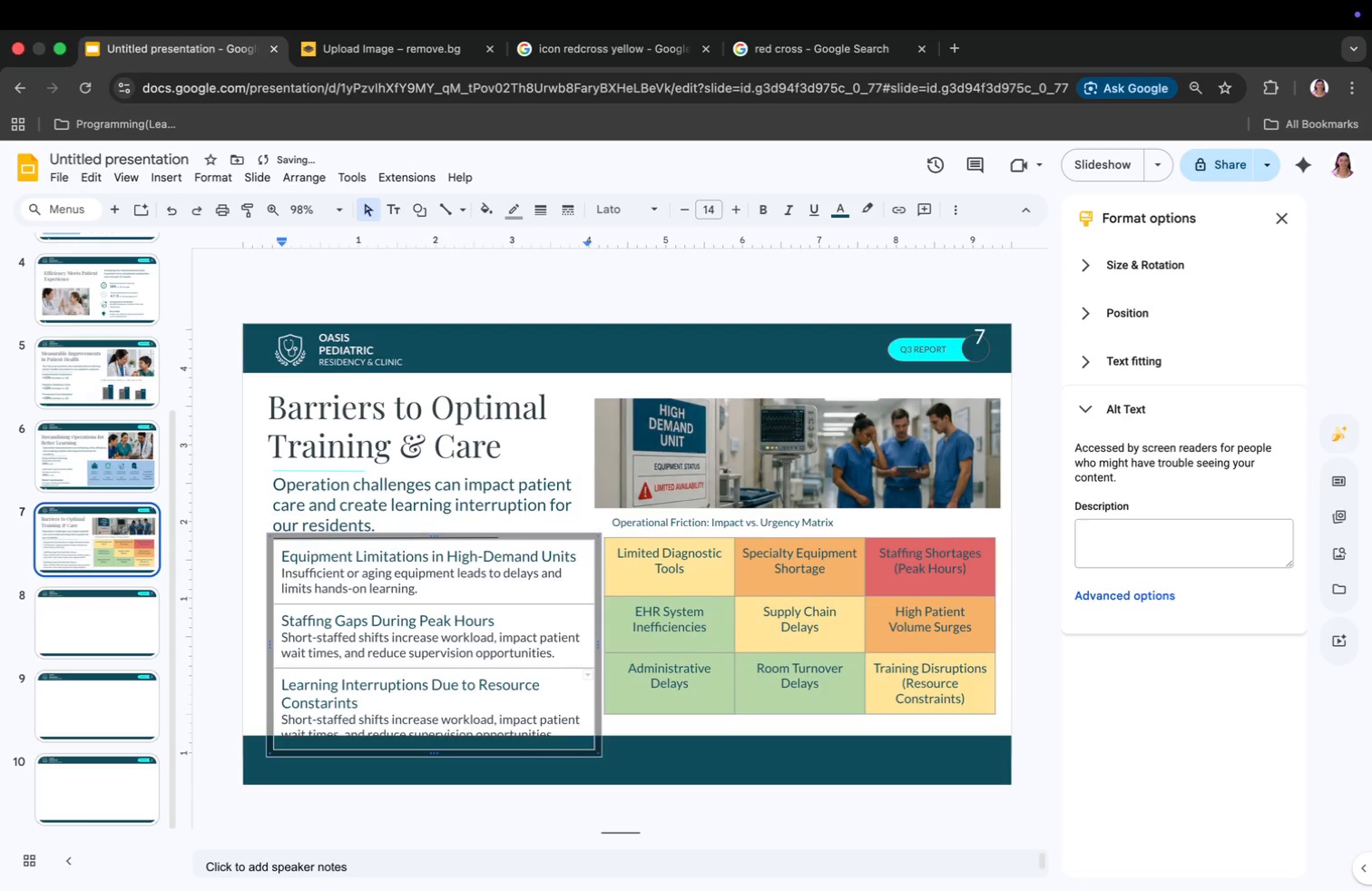 
left_click_drag(start_coordinate=[438, 535], to_coordinate=[438, 527])
 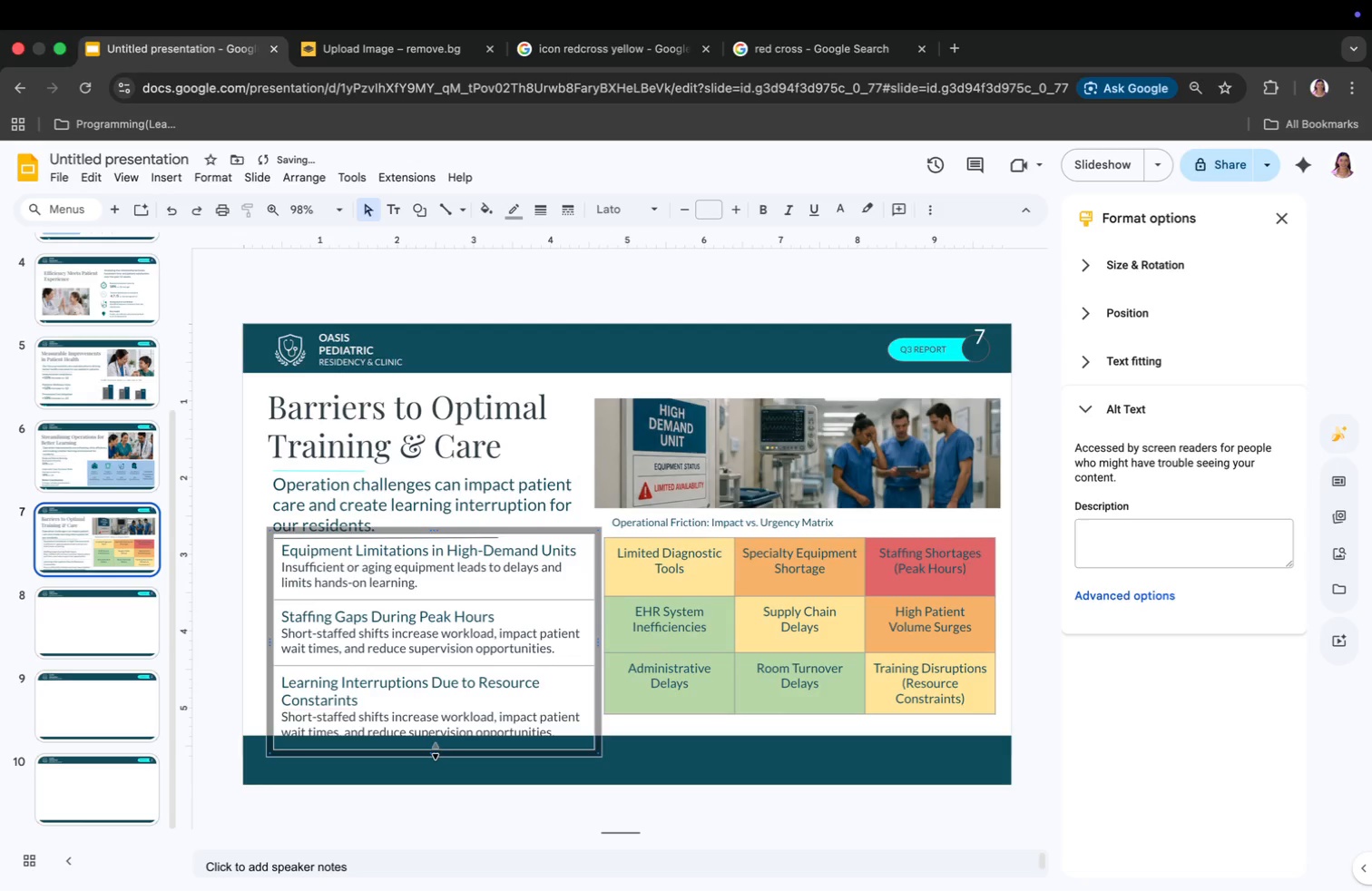 
left_click_drag(start_coordinate=[436, 751], to_coordinate=[436, 742])
 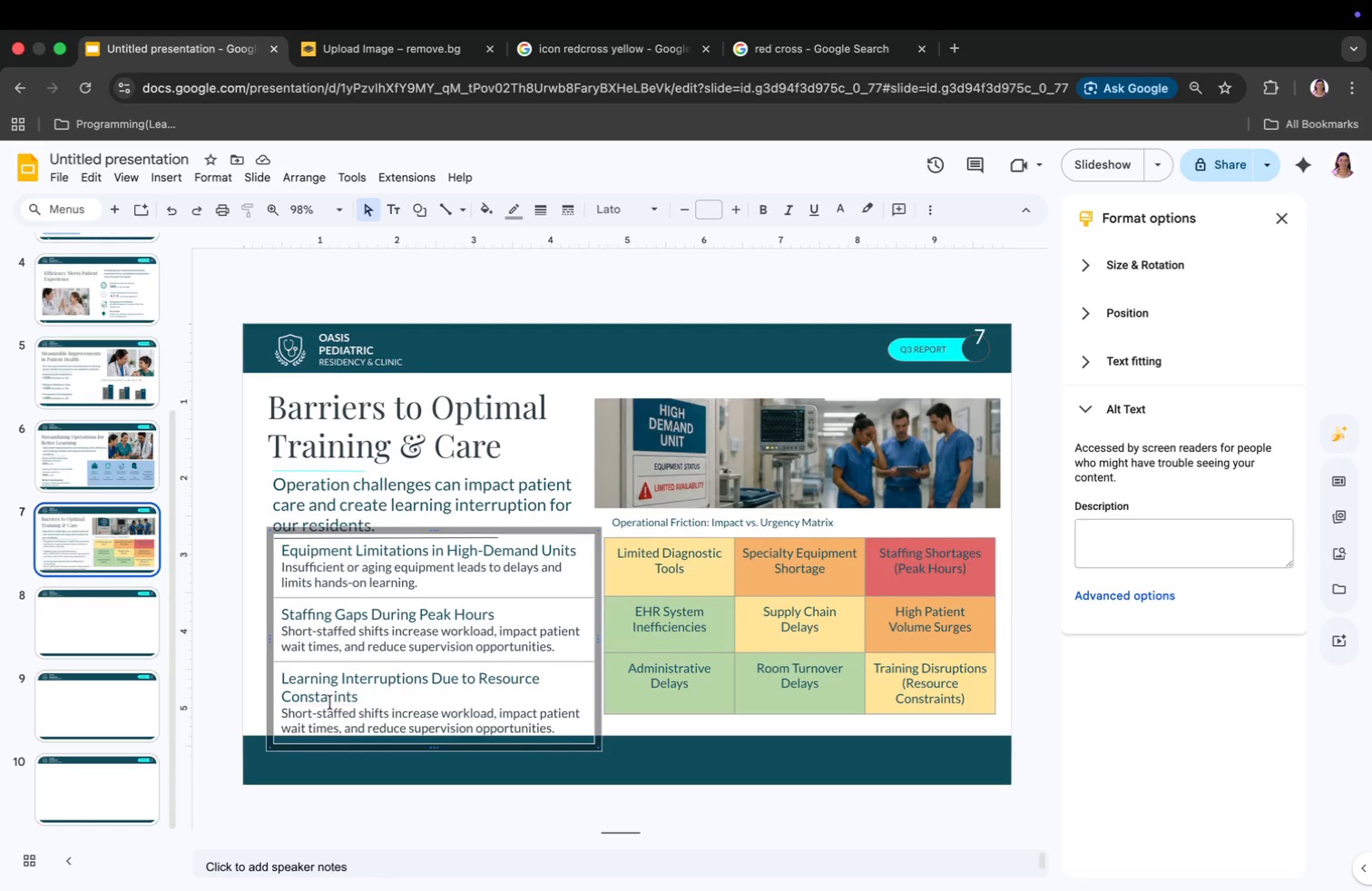 
wait(7.94)
 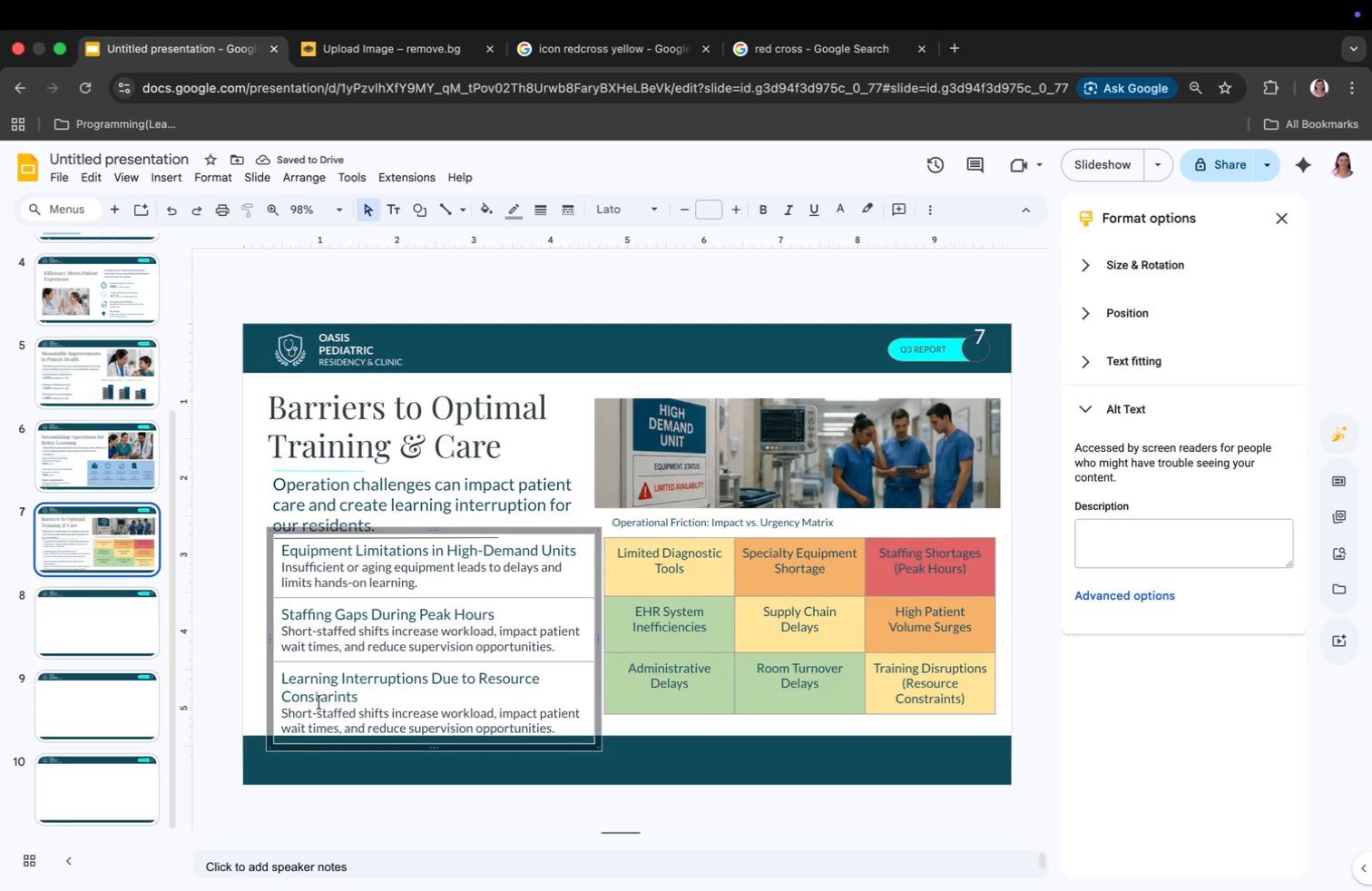 
left_click([326, 700])
 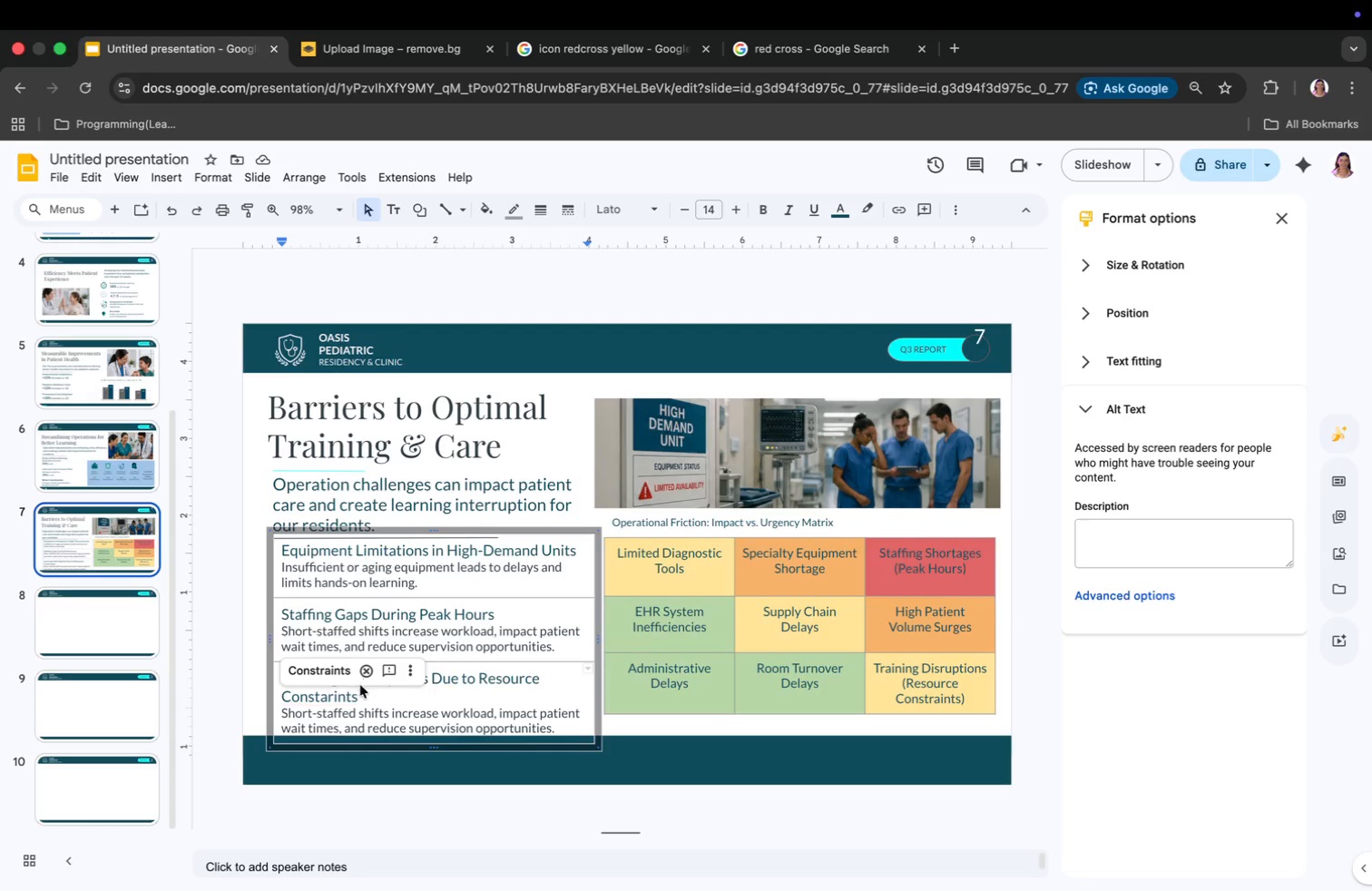 
left_click([337, 675])
 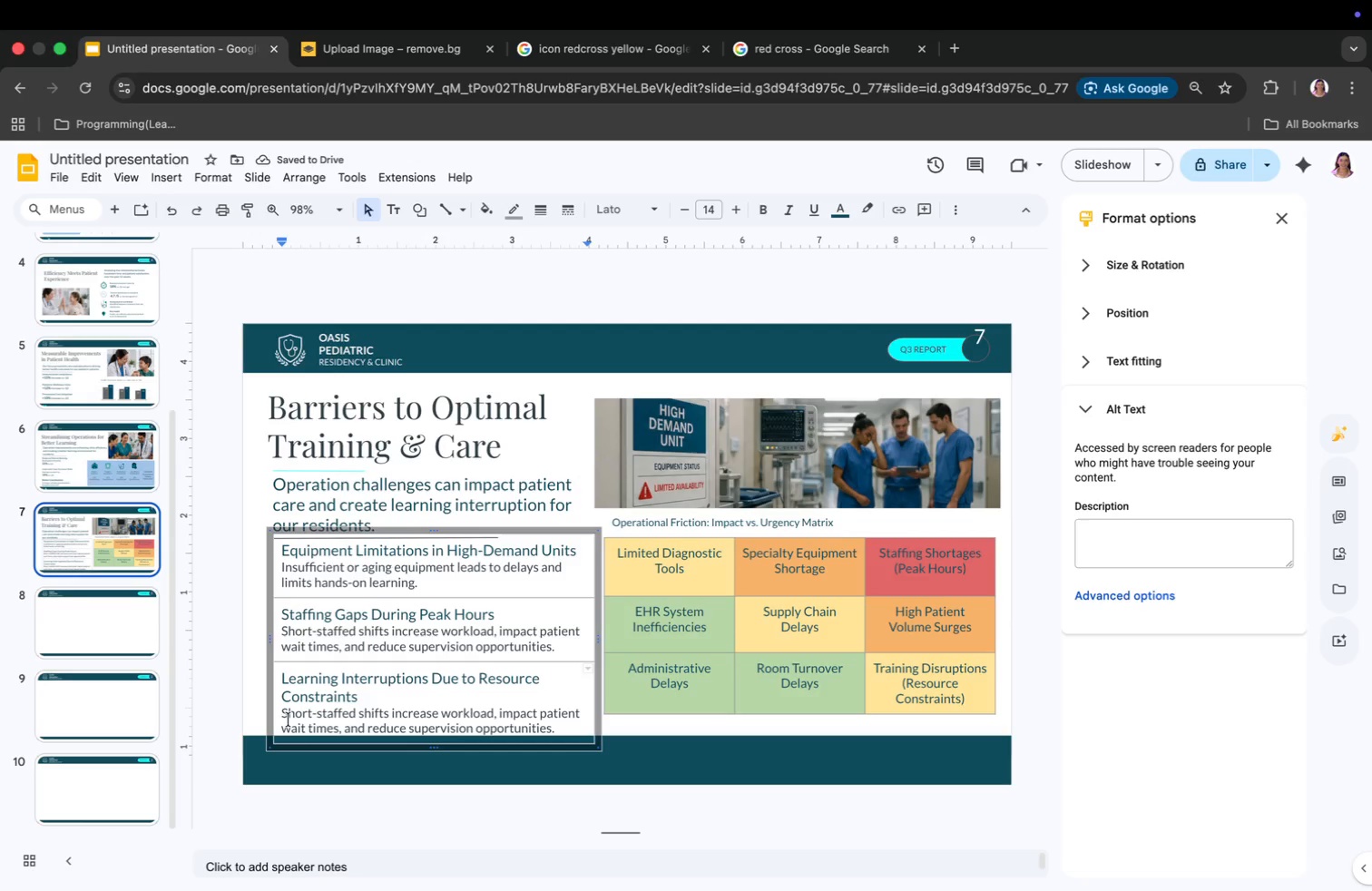 
left_click_drag(start_coordinate=[281, 715], to_coordinate=[587, 739])
 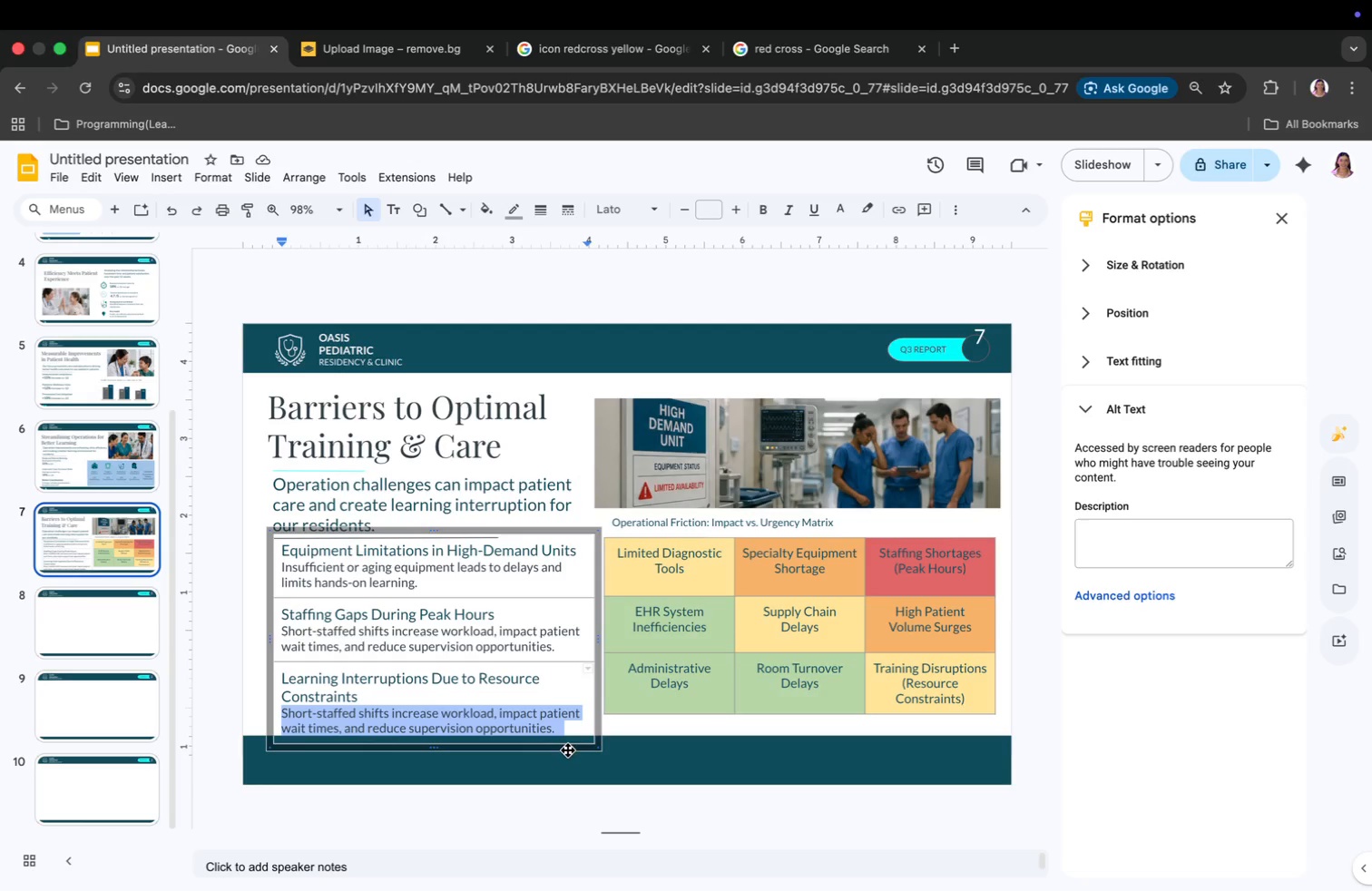 
key(Backspace)
 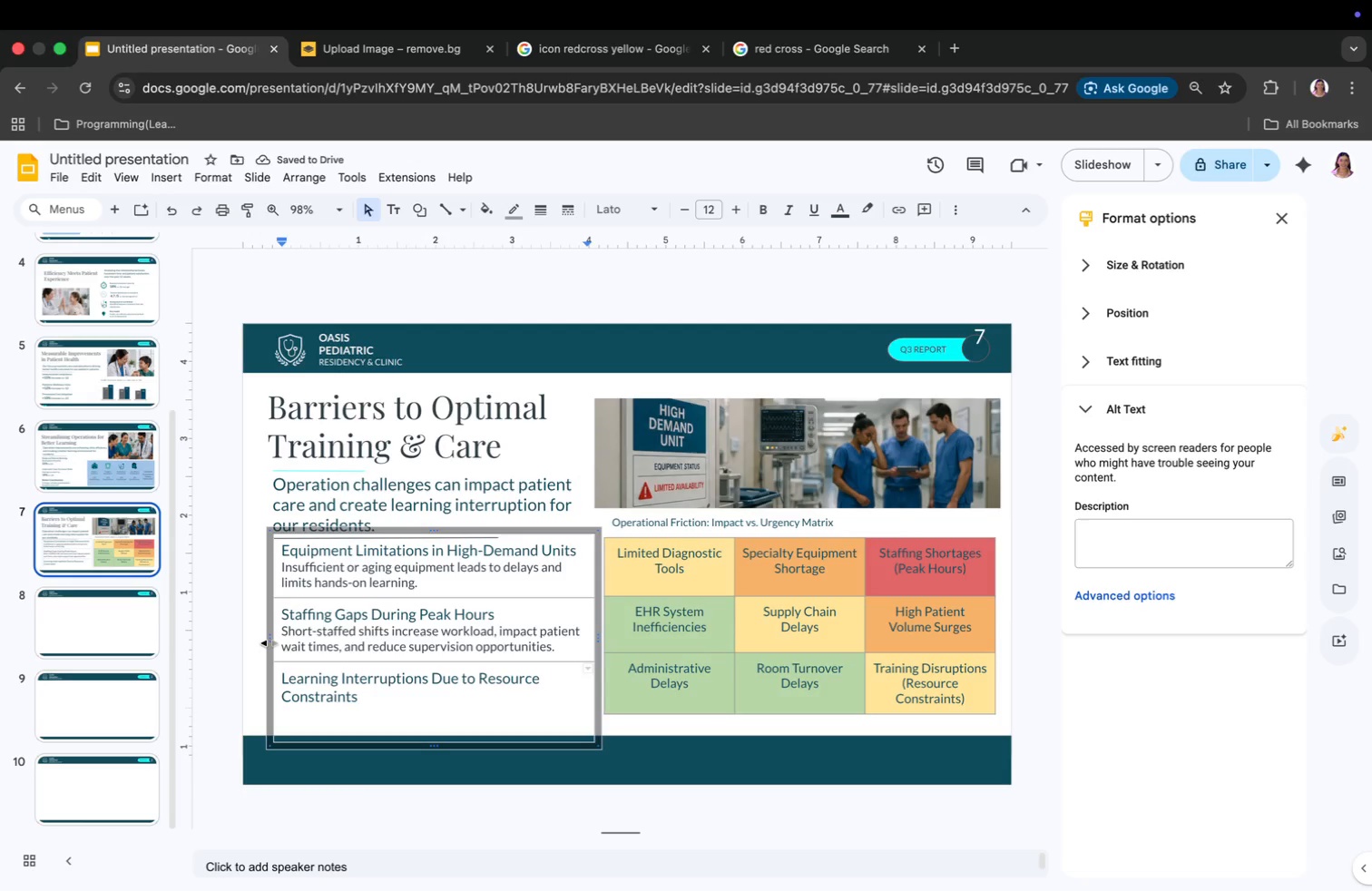 
left_click_drag(start_coordinate=[270, 641], to_coordinate=[259, 644])
 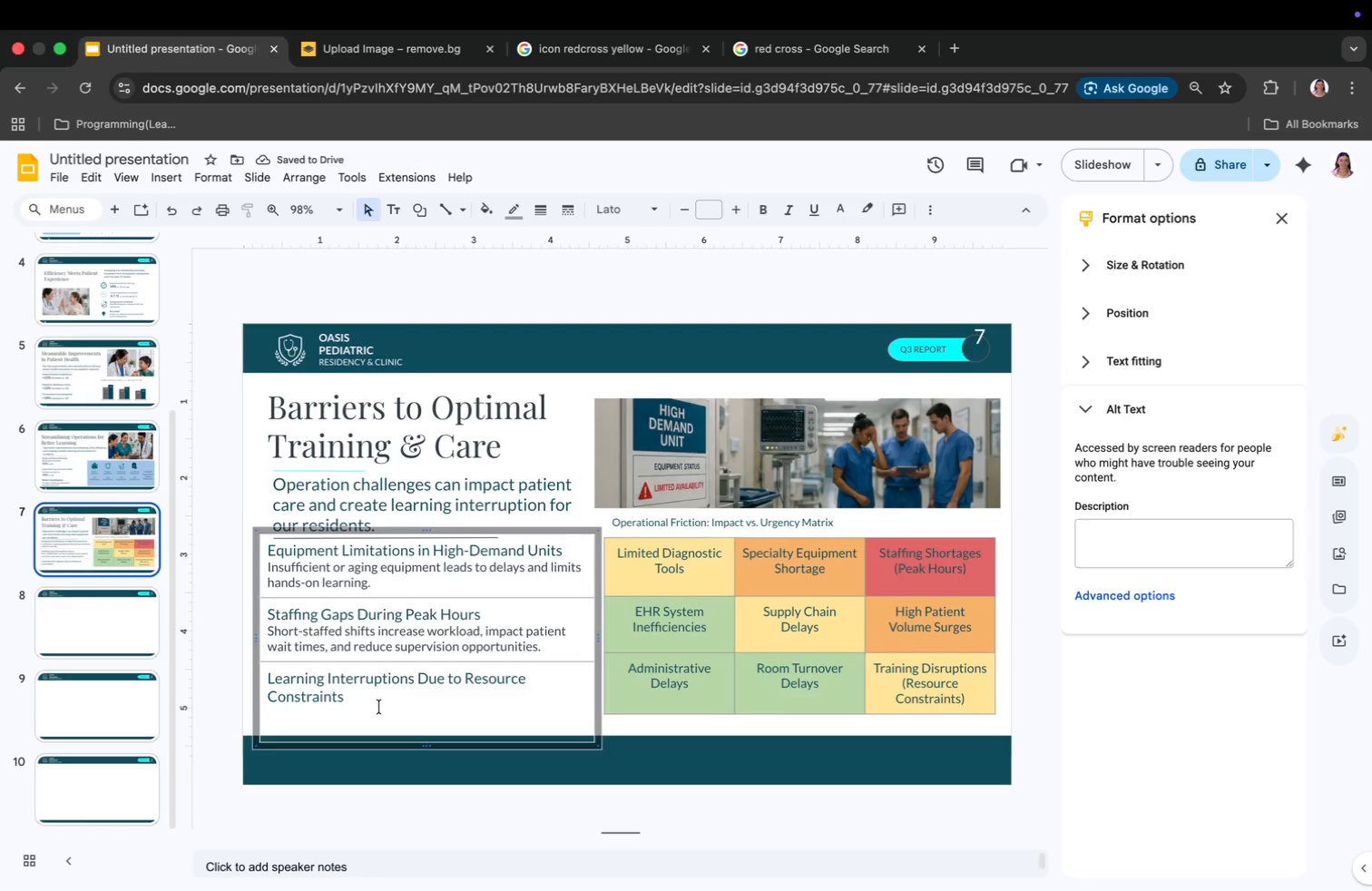 
left_click([356, 709])
 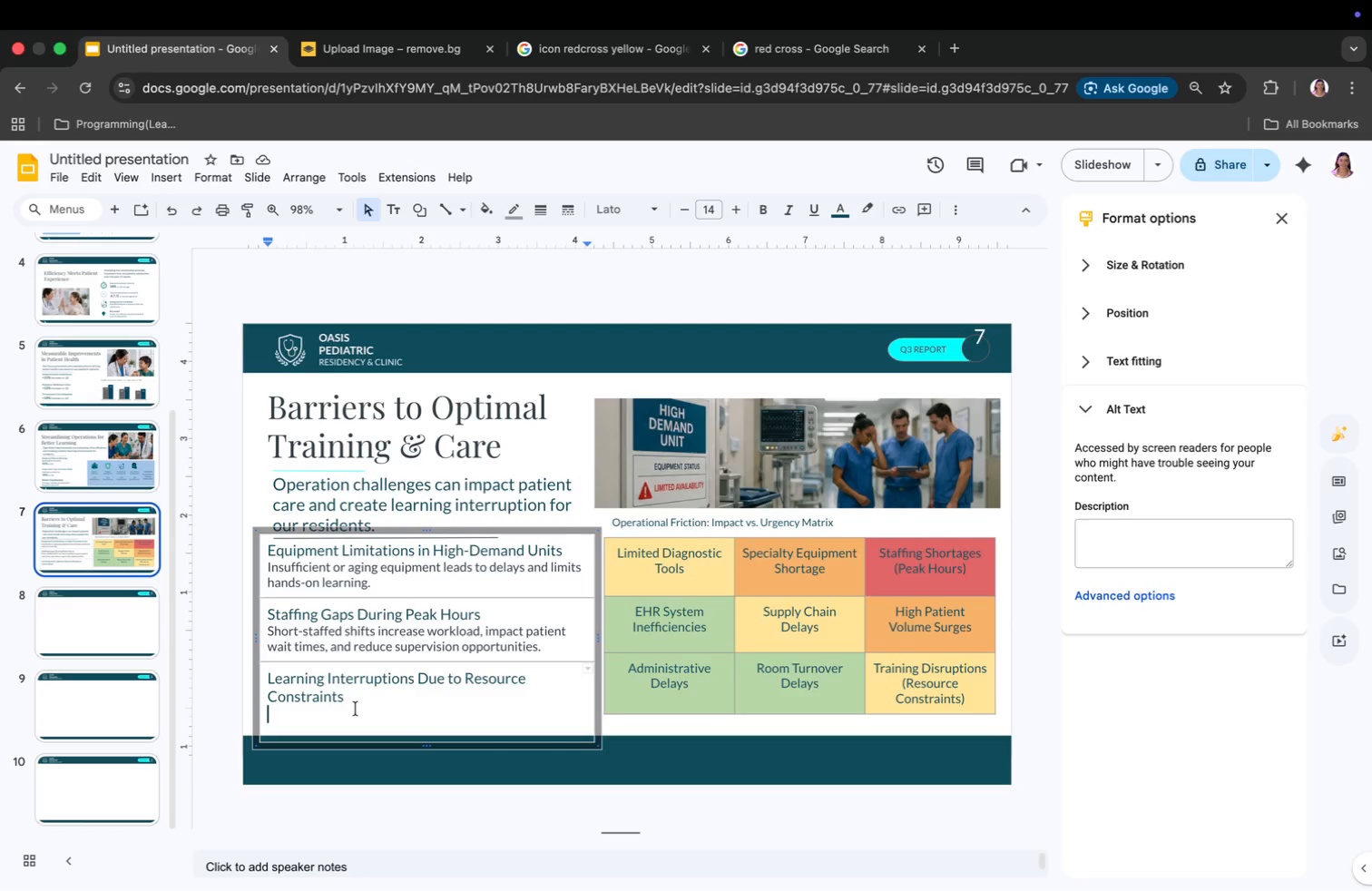 
type(Residents experienv)
key(Backspace)
type(ce incomplete case exposure and inconsistent feedback.)
 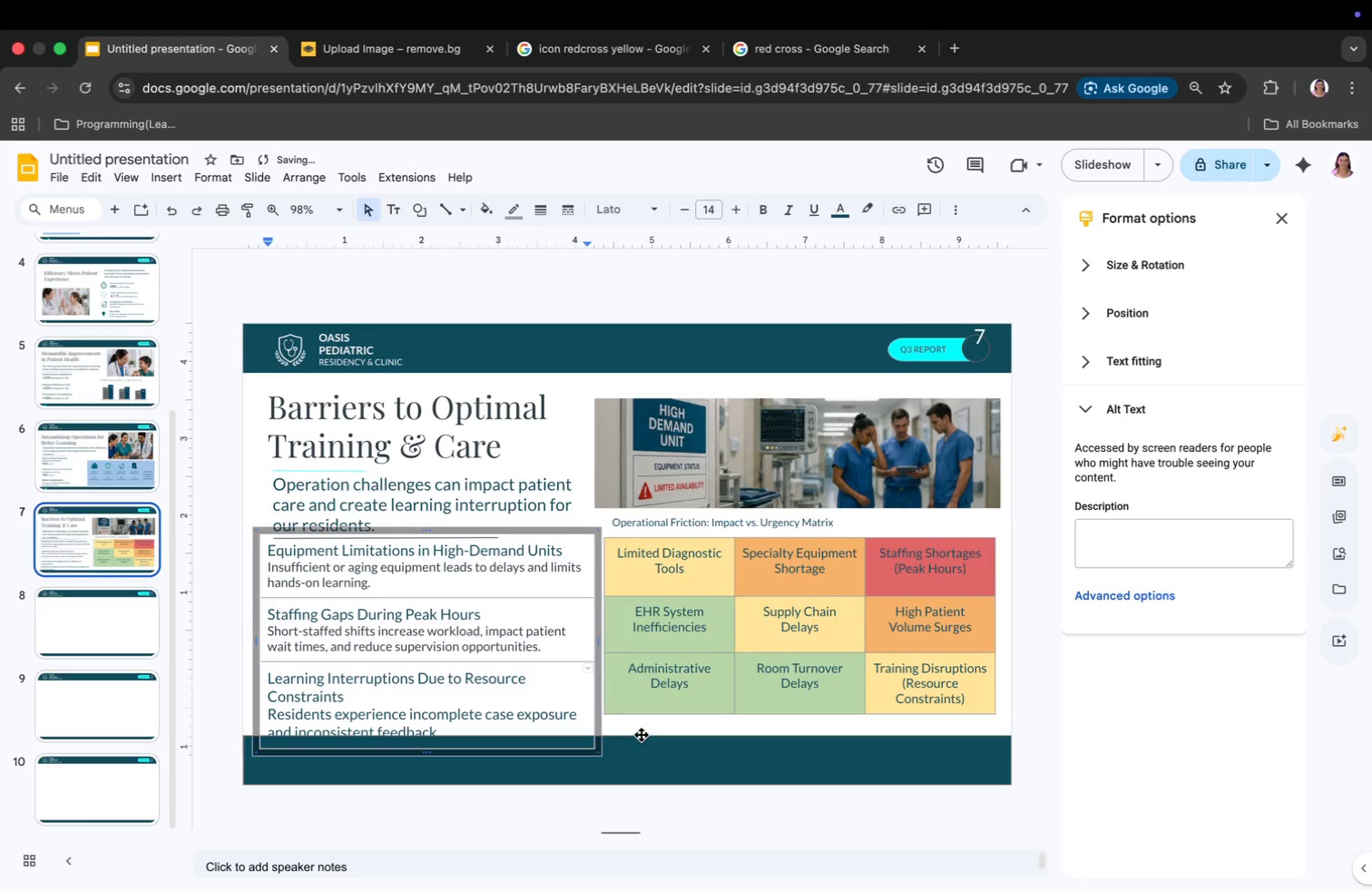 
left_click([642, 728])
 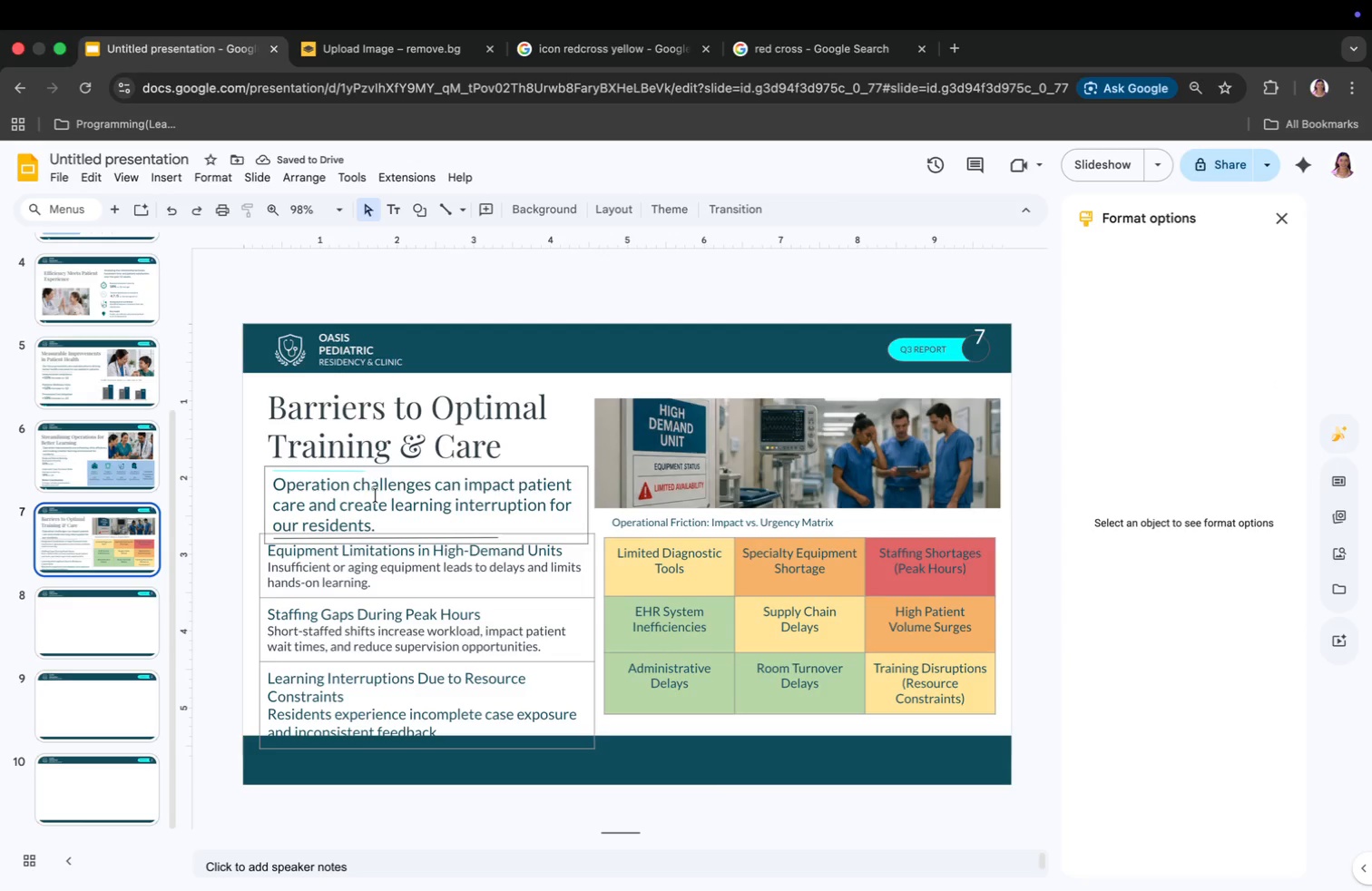 
left_click([388, 449])
 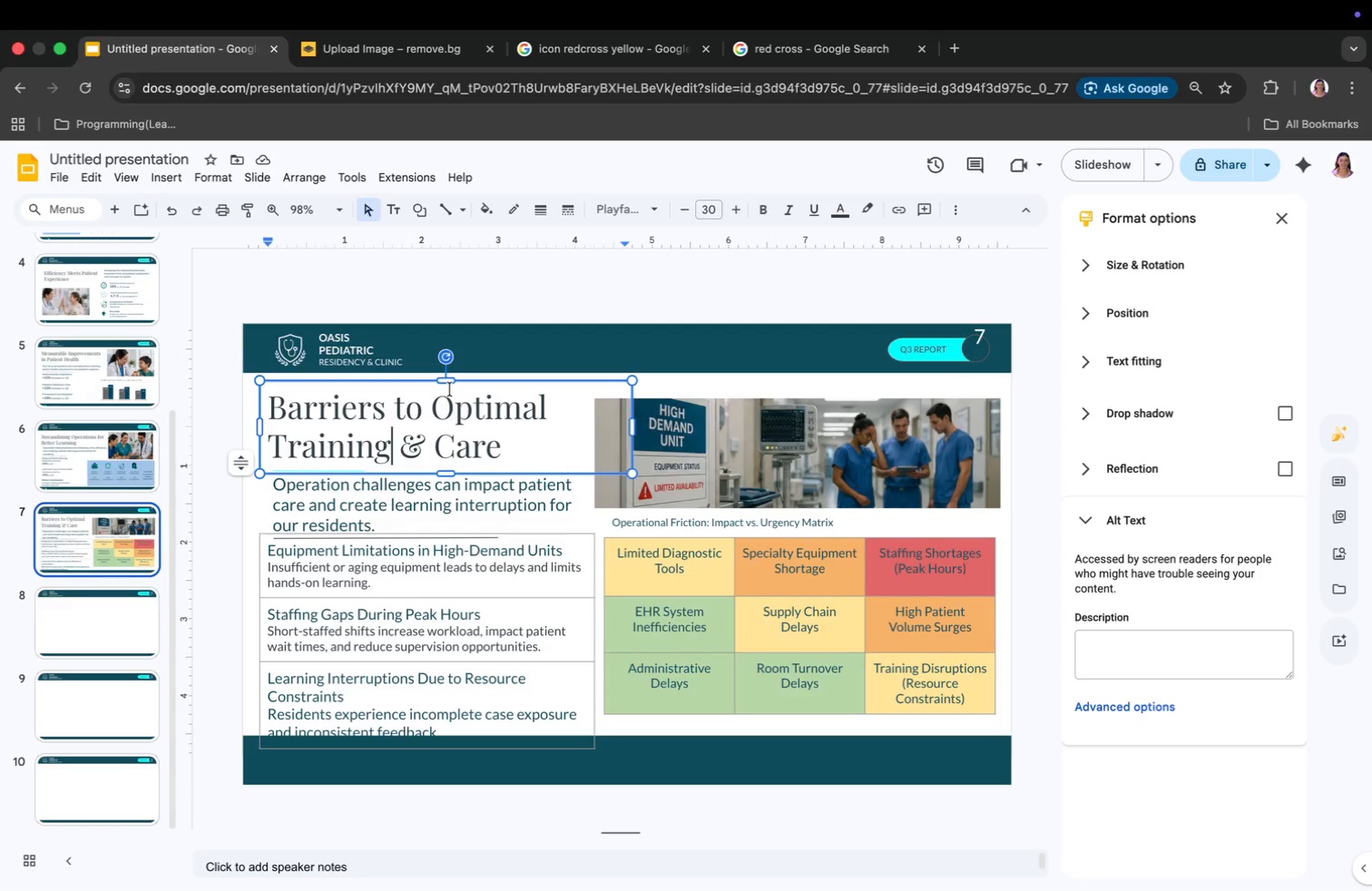 
left_click_drag(start_coordinate=[448, 386], to_coordinate=[447, 379])
 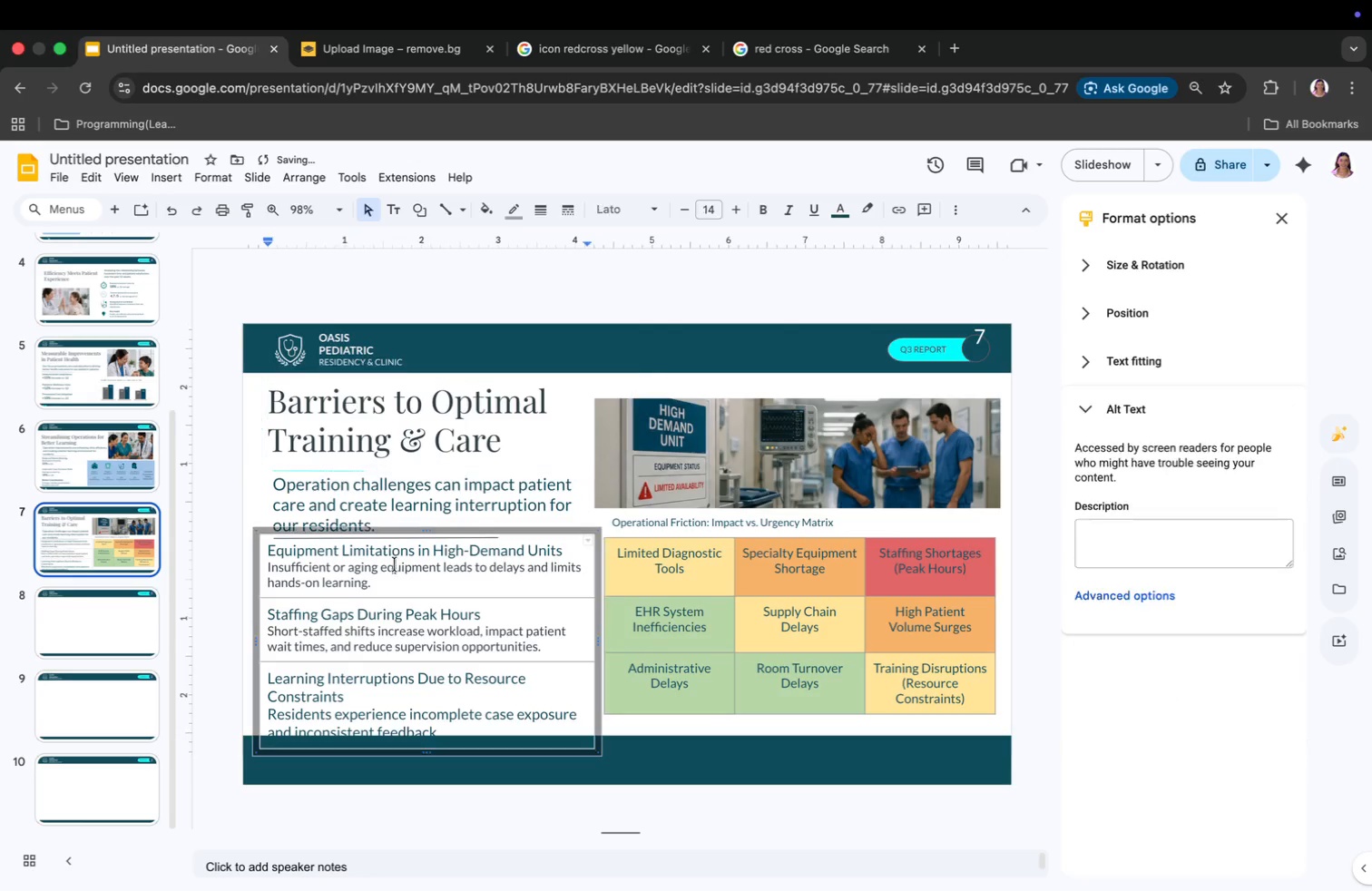 
double_click([395, 567])
 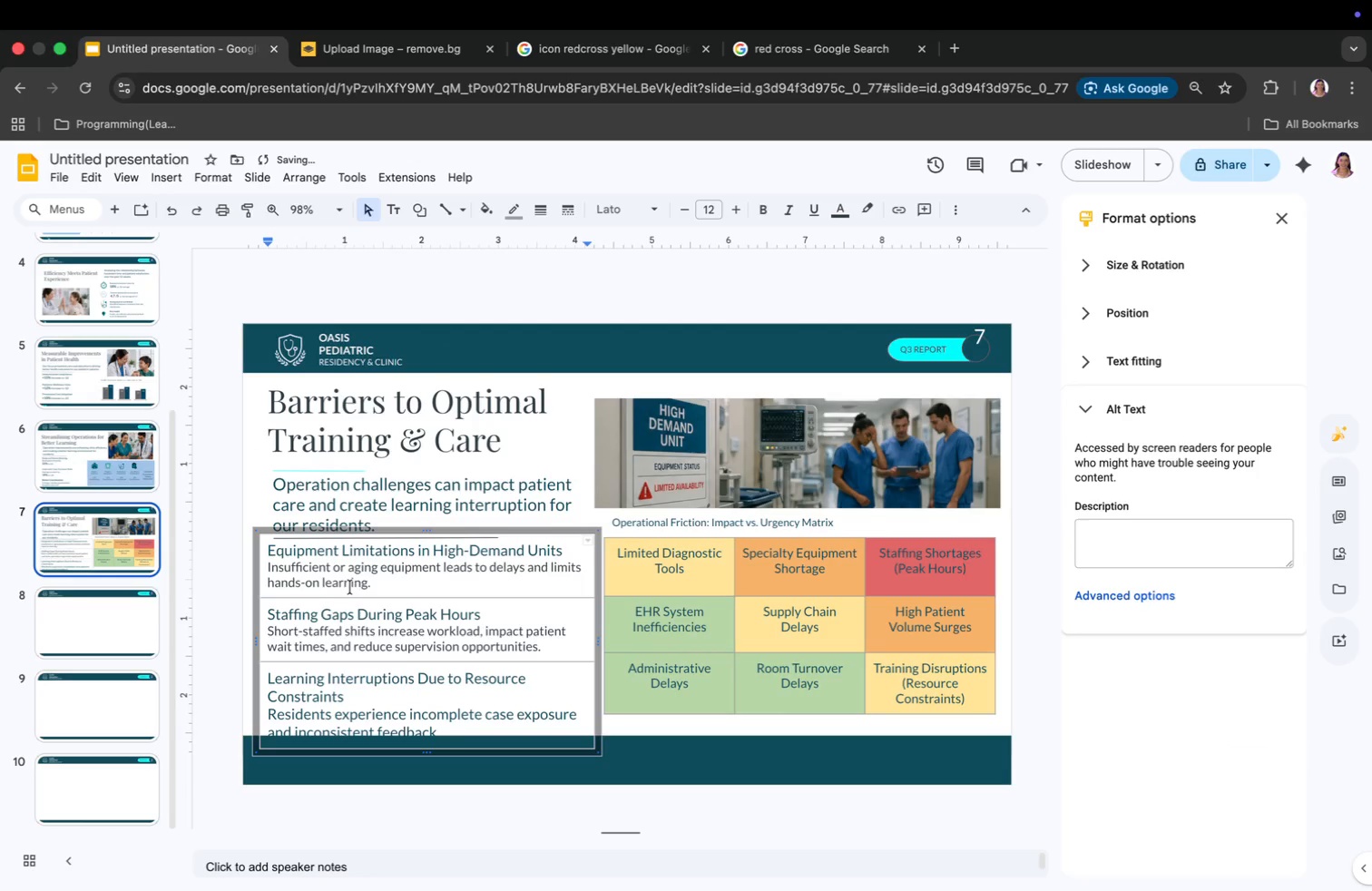 
left_click([287, 571])
 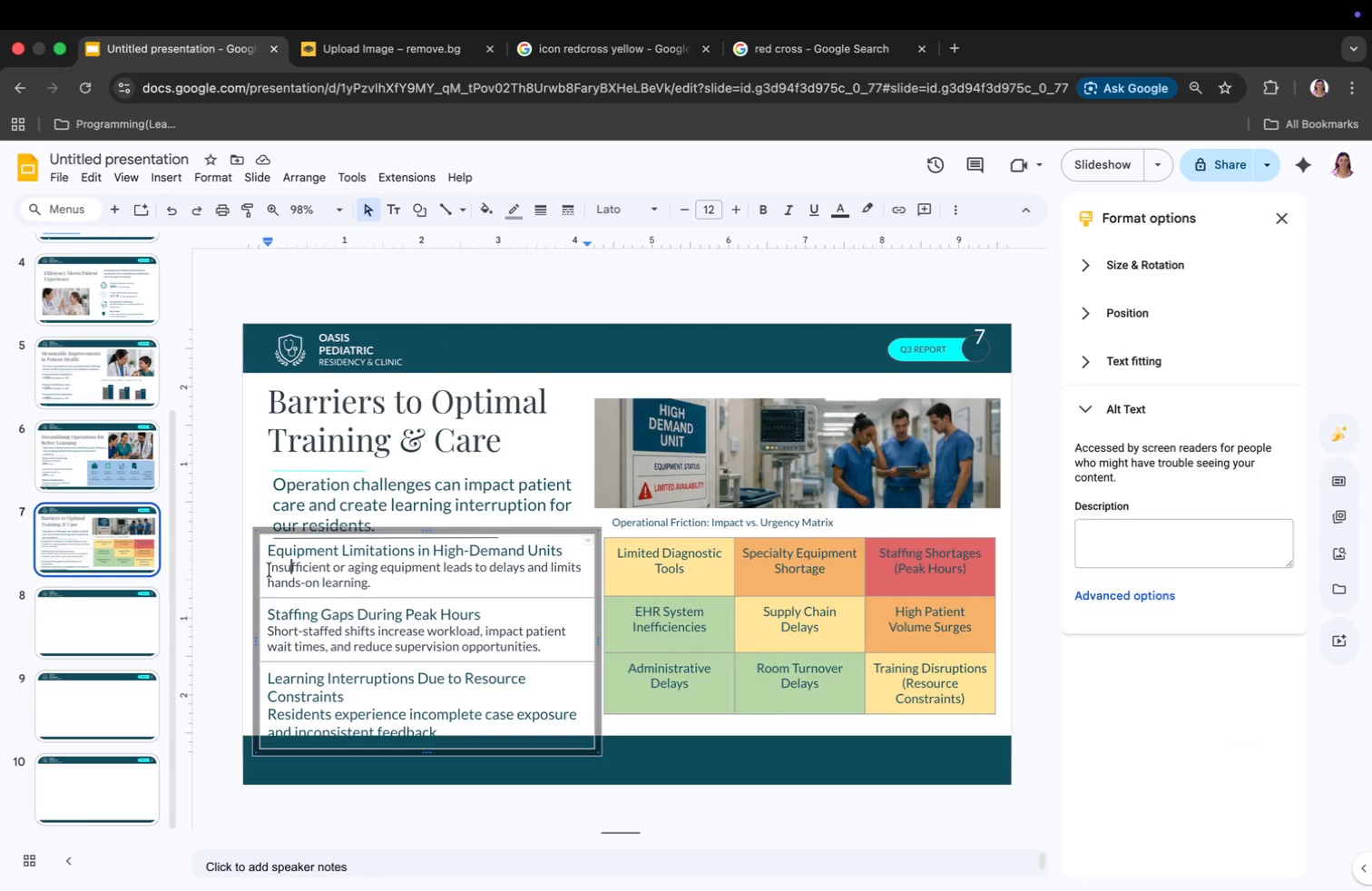 
left_click_drag(start_coordinate=[269, 569], to_coordinate=[376, 587])
 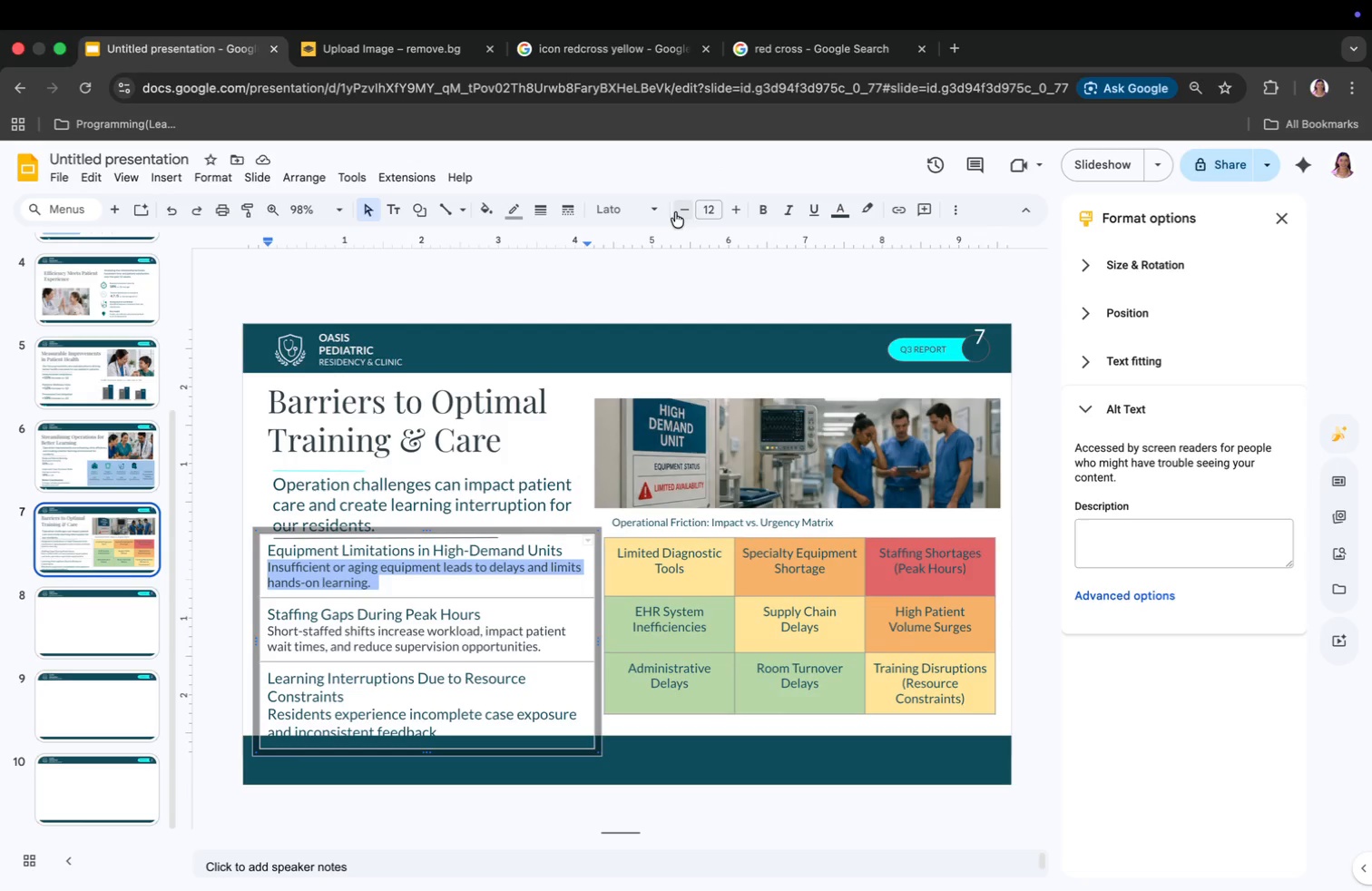 
double_click([682, 208])
 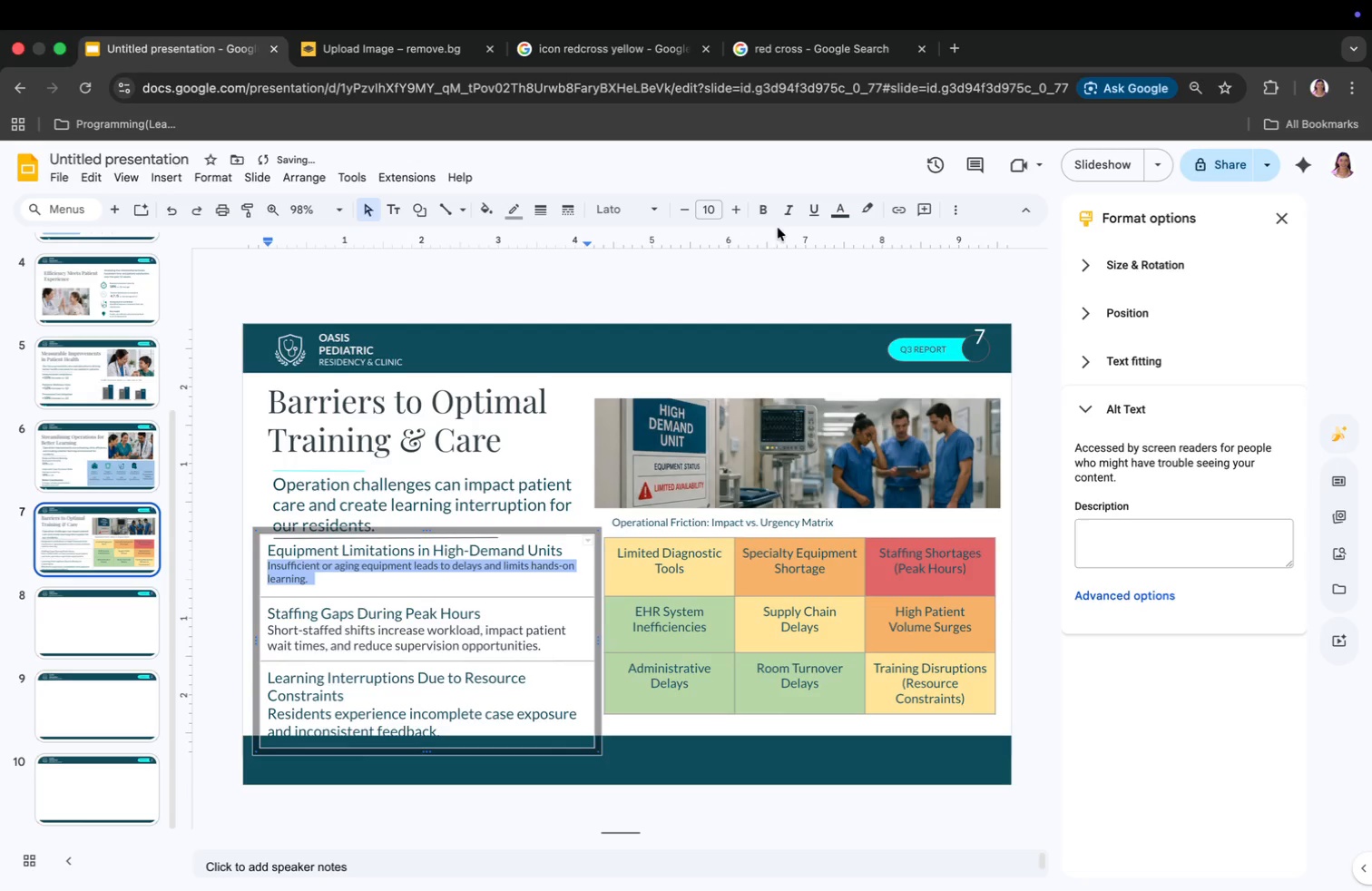 
left_click([739, 210])
 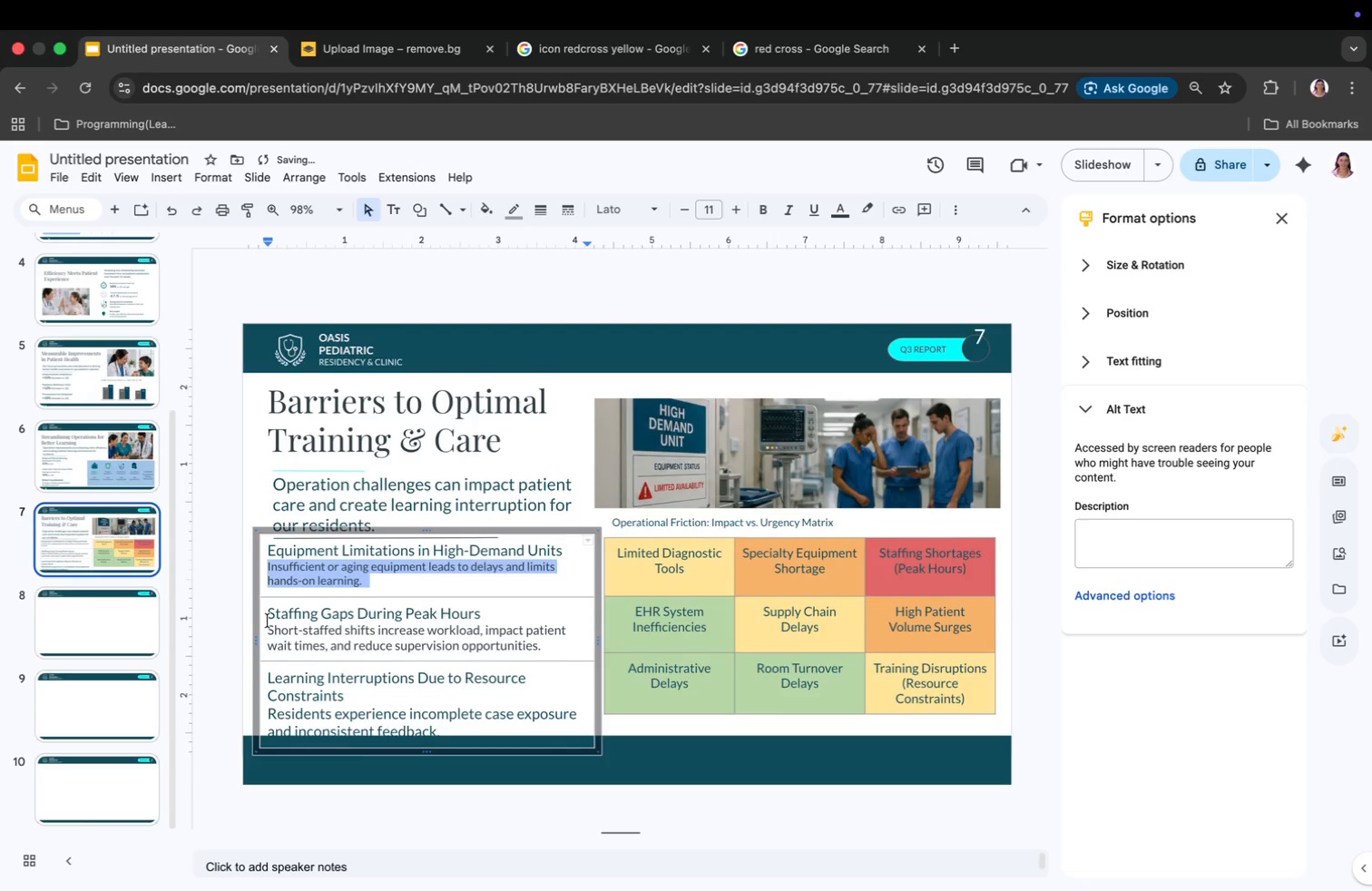 
left_click_drag(start_coordinate=[268, 632], to_coordinate=[551, 655])
 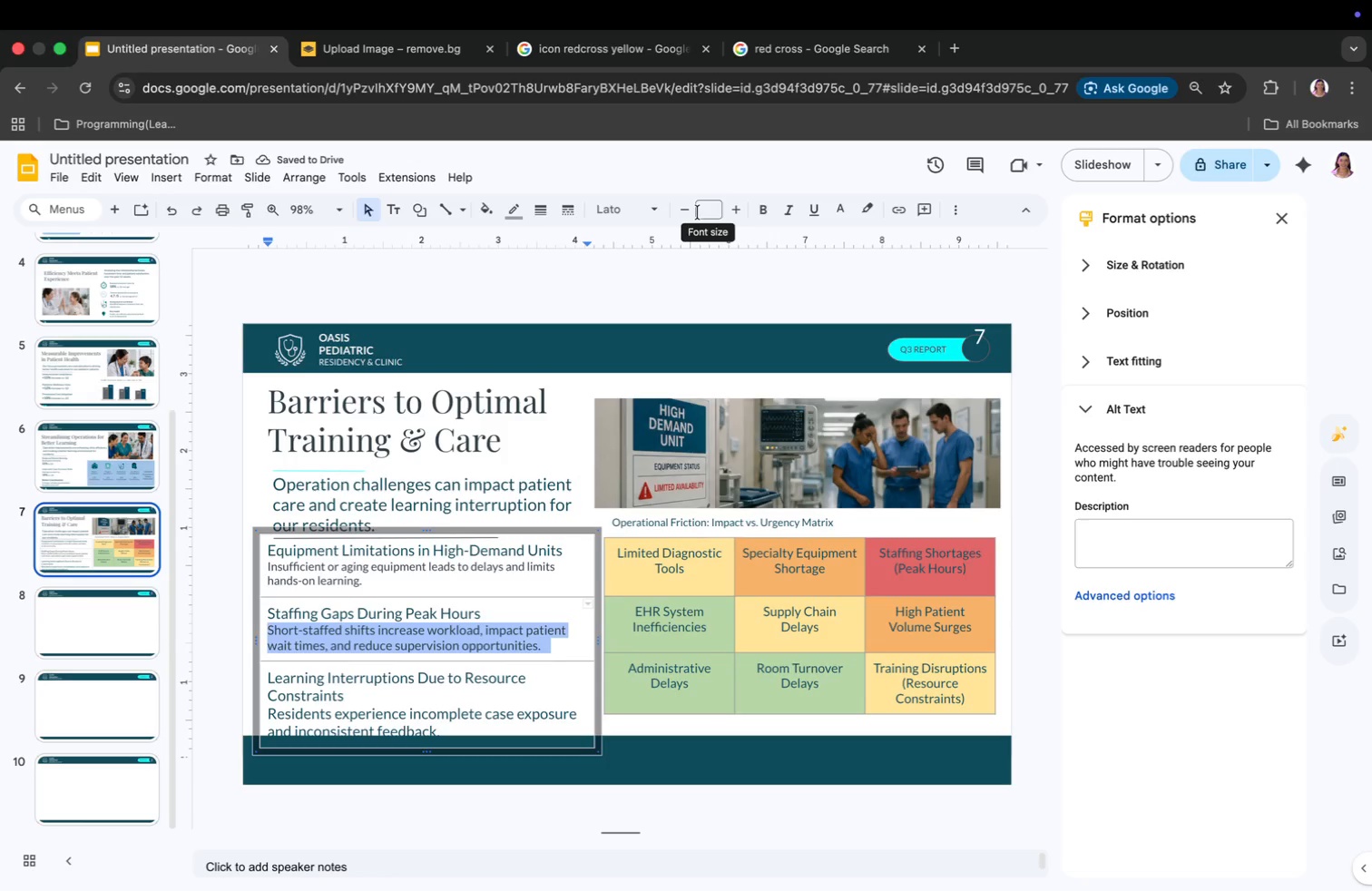 
left_click([706, 211])
 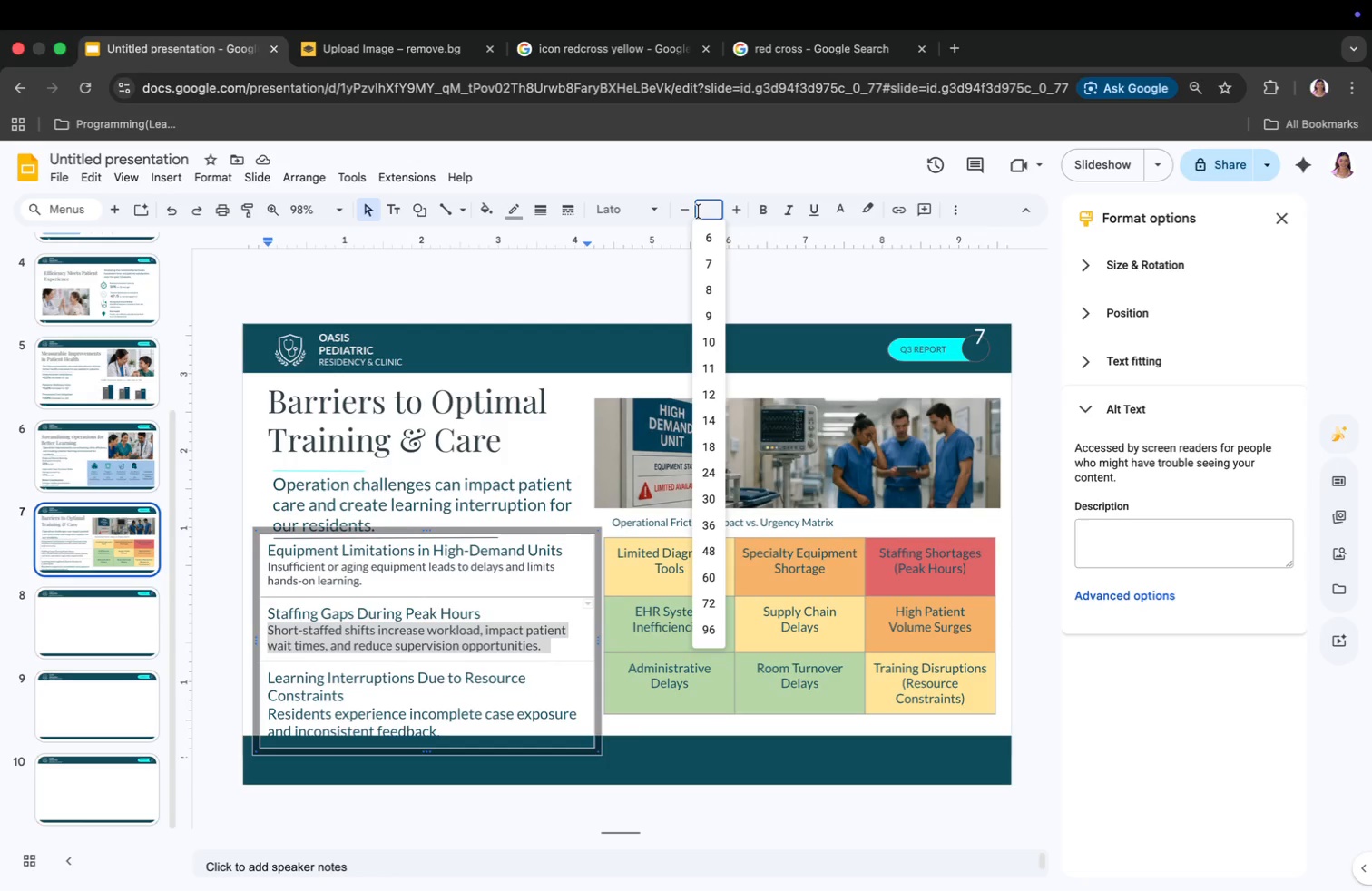 
type(11)
 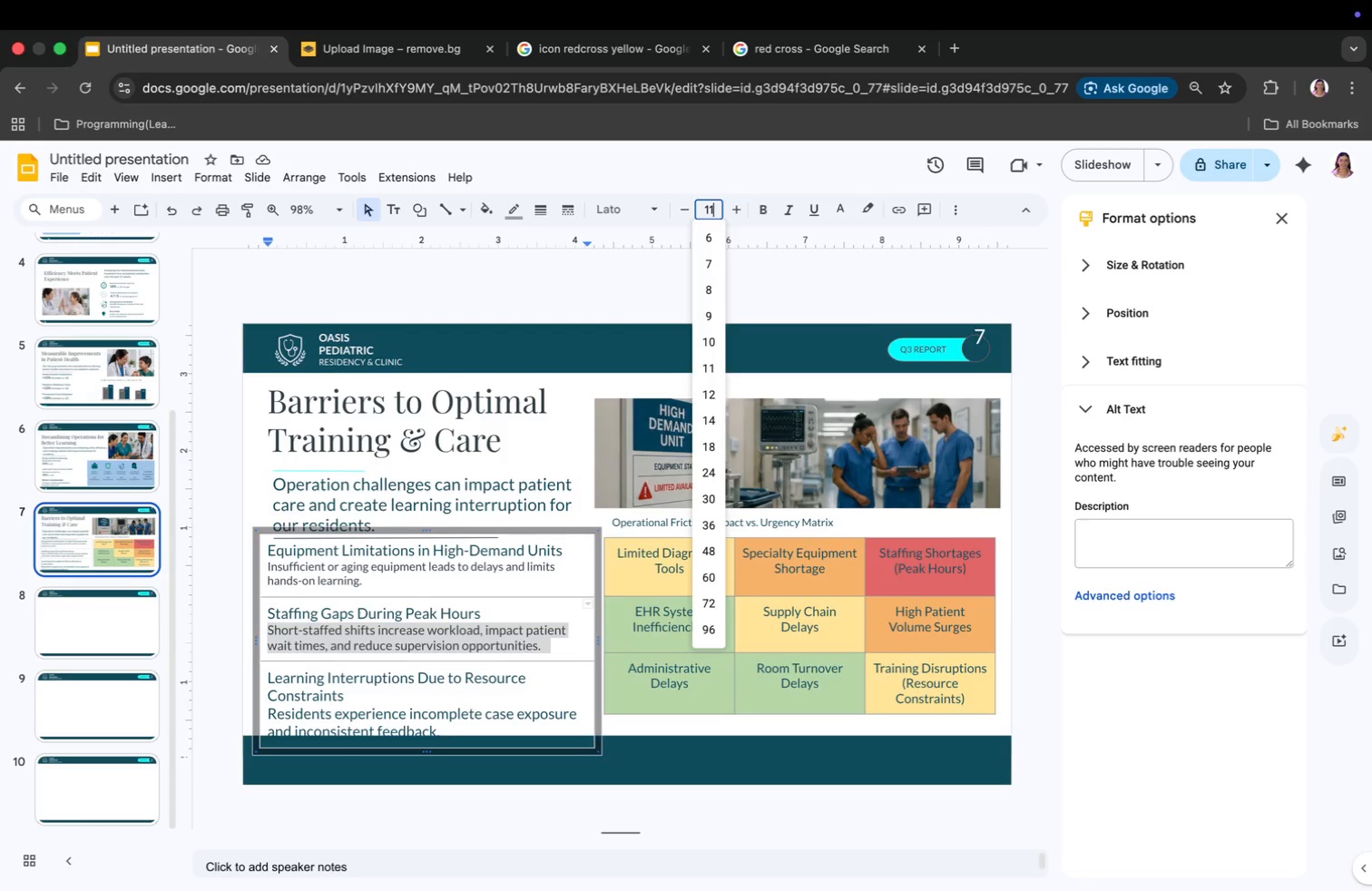 
key(Enter)
 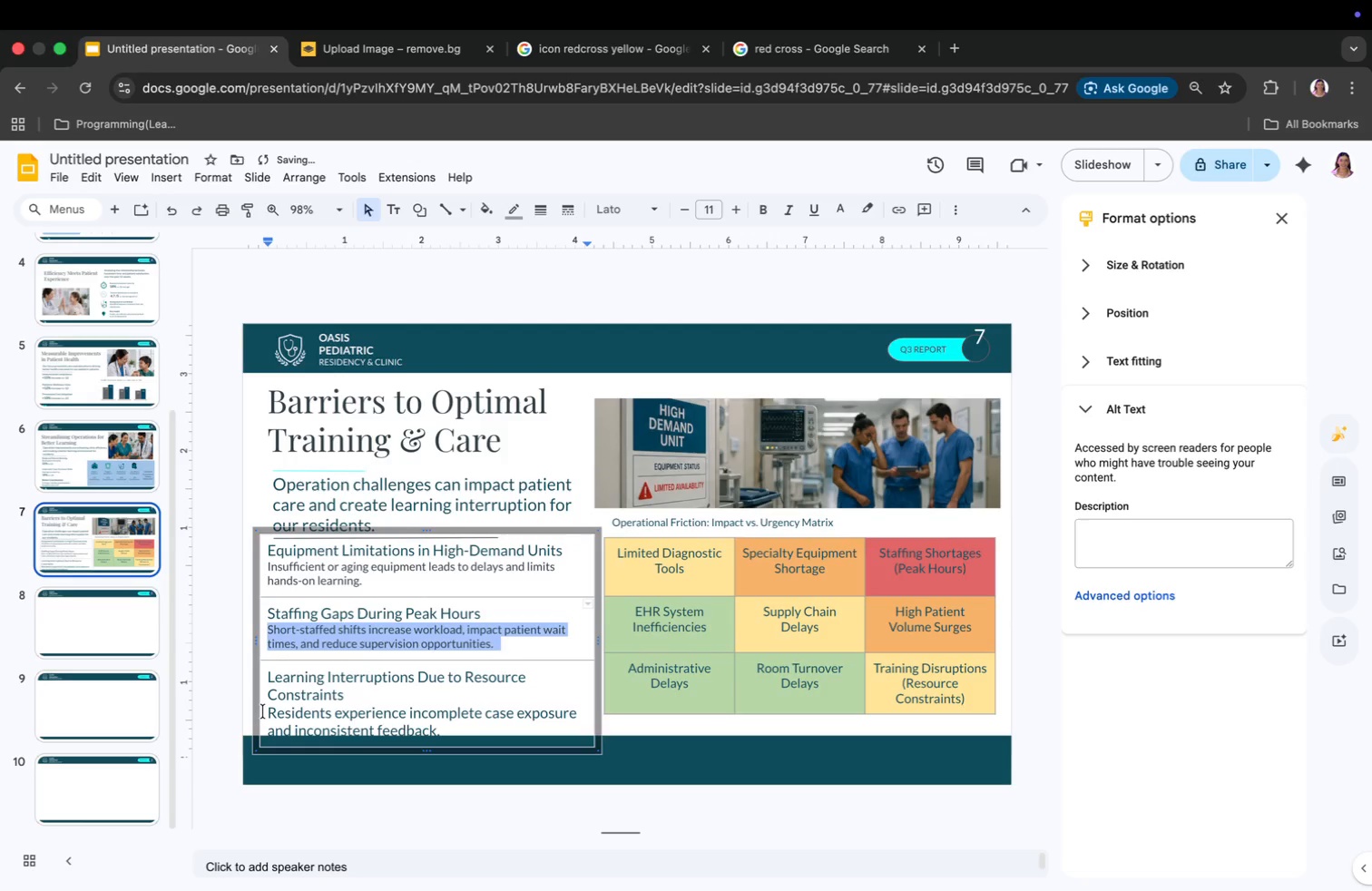 
left_click_drag(start_coordinate=[264, 711], to_coordinate=[451, 732])
 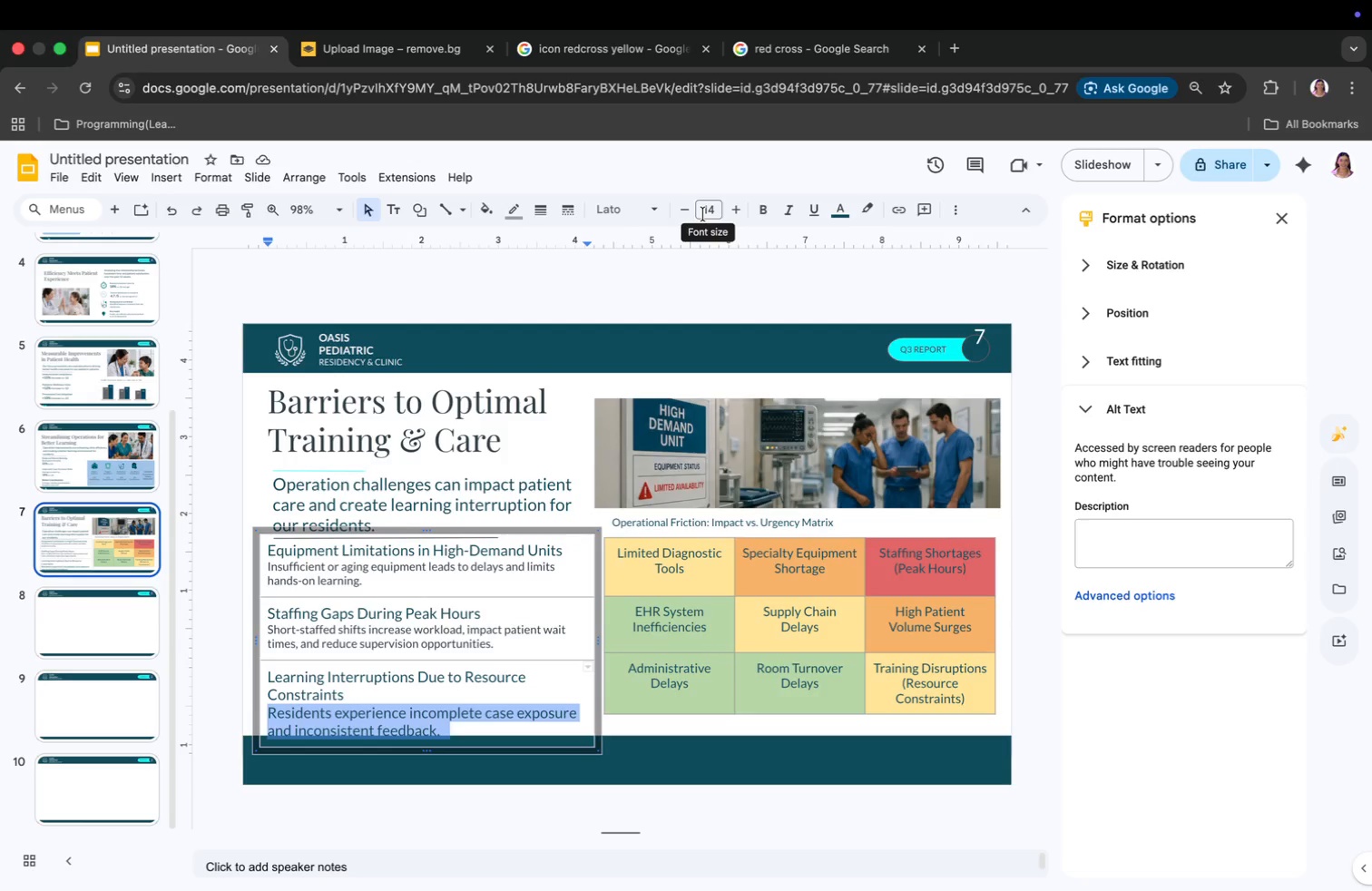 
left_click([703, 212])
 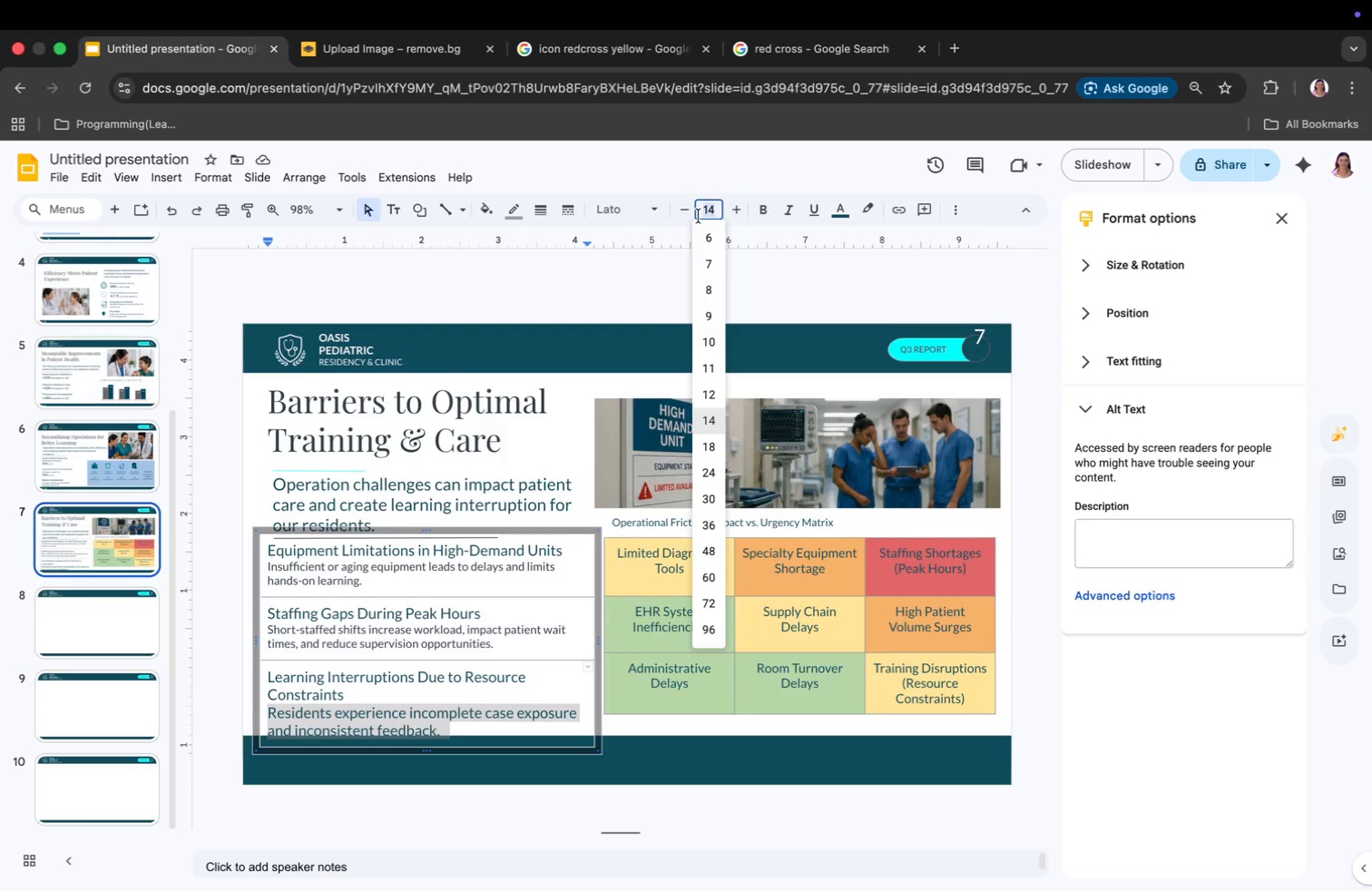 
type(11)
 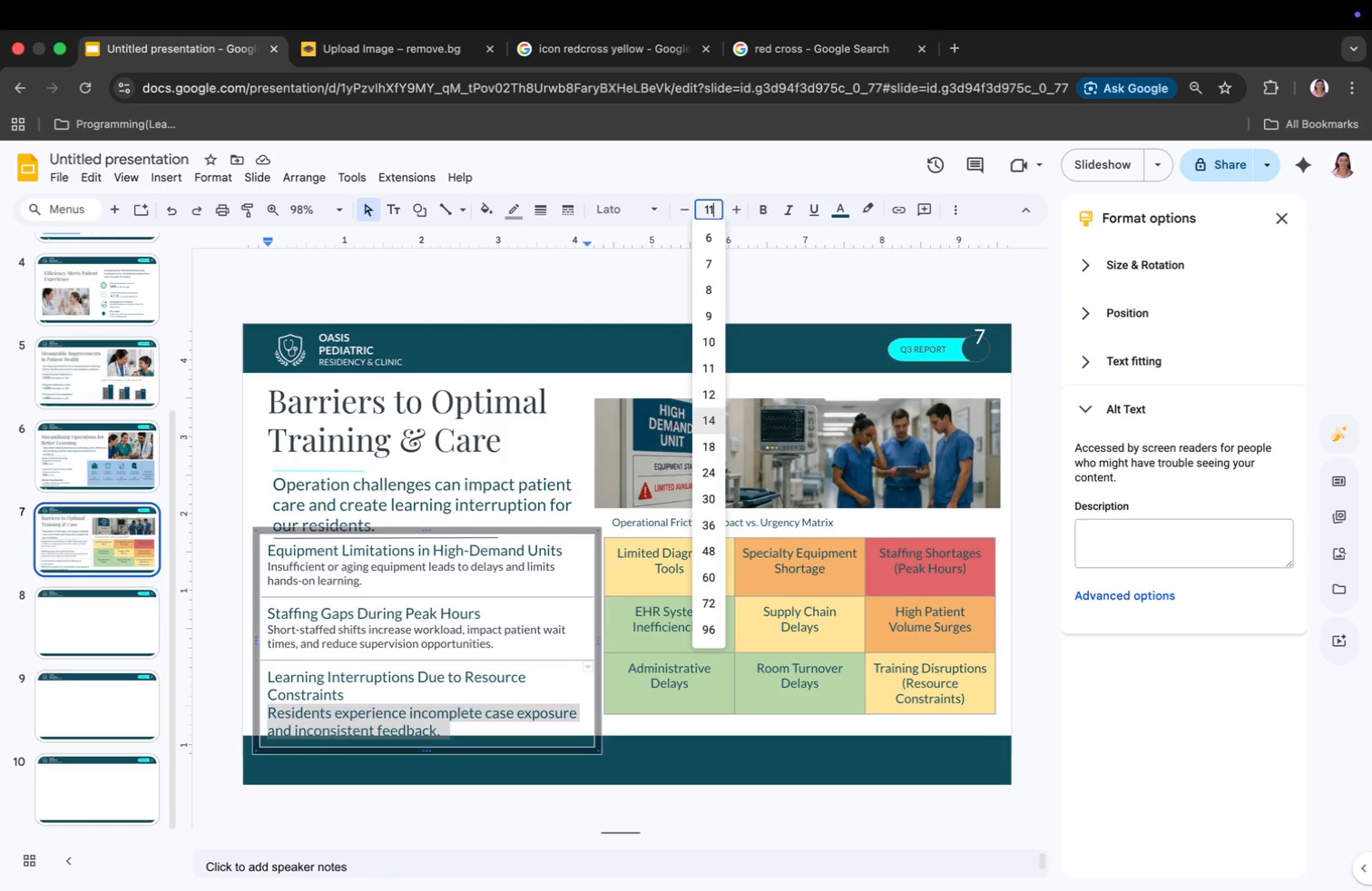 
key(Enter)
 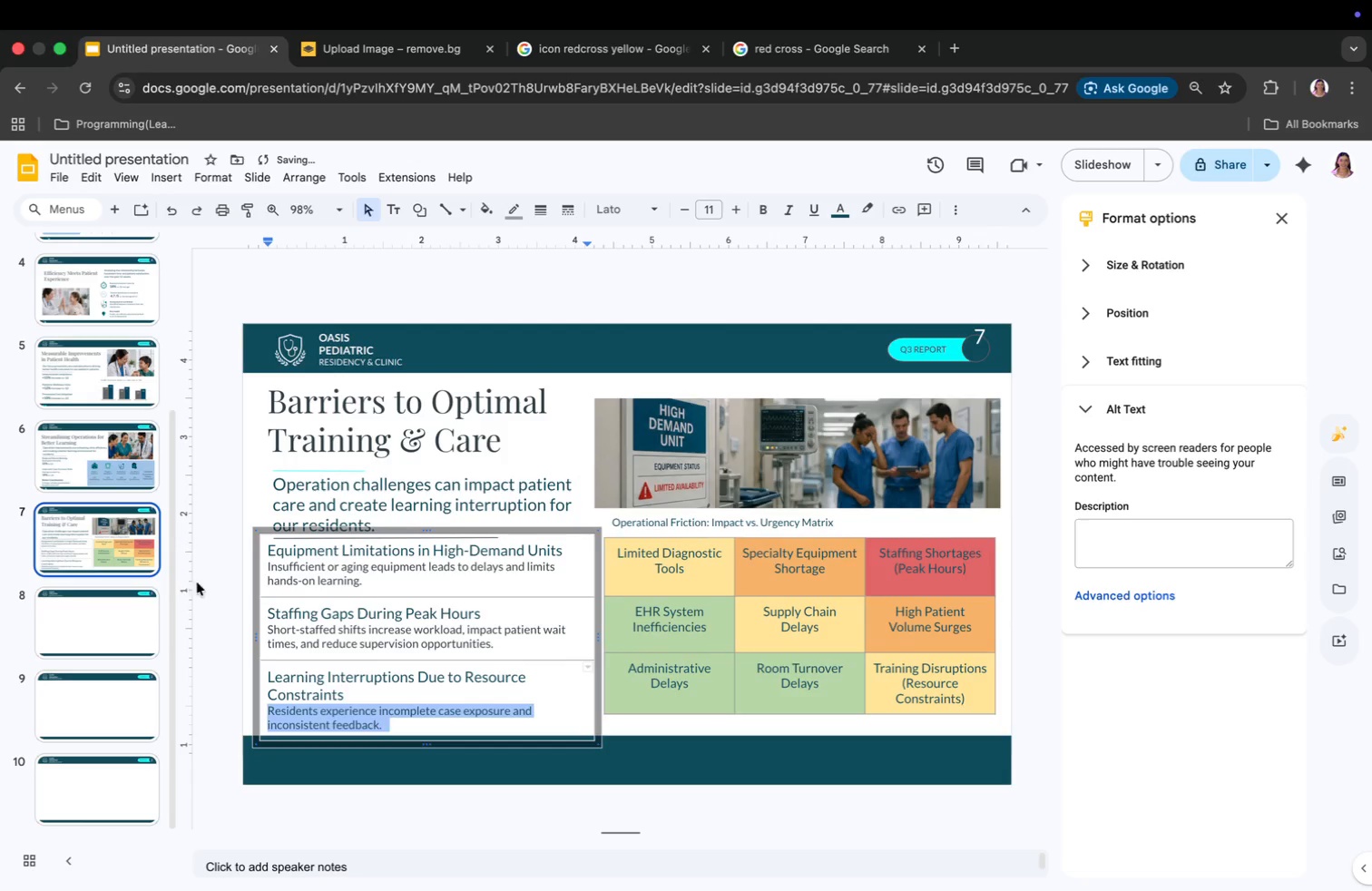 
left_click([221, 590])
 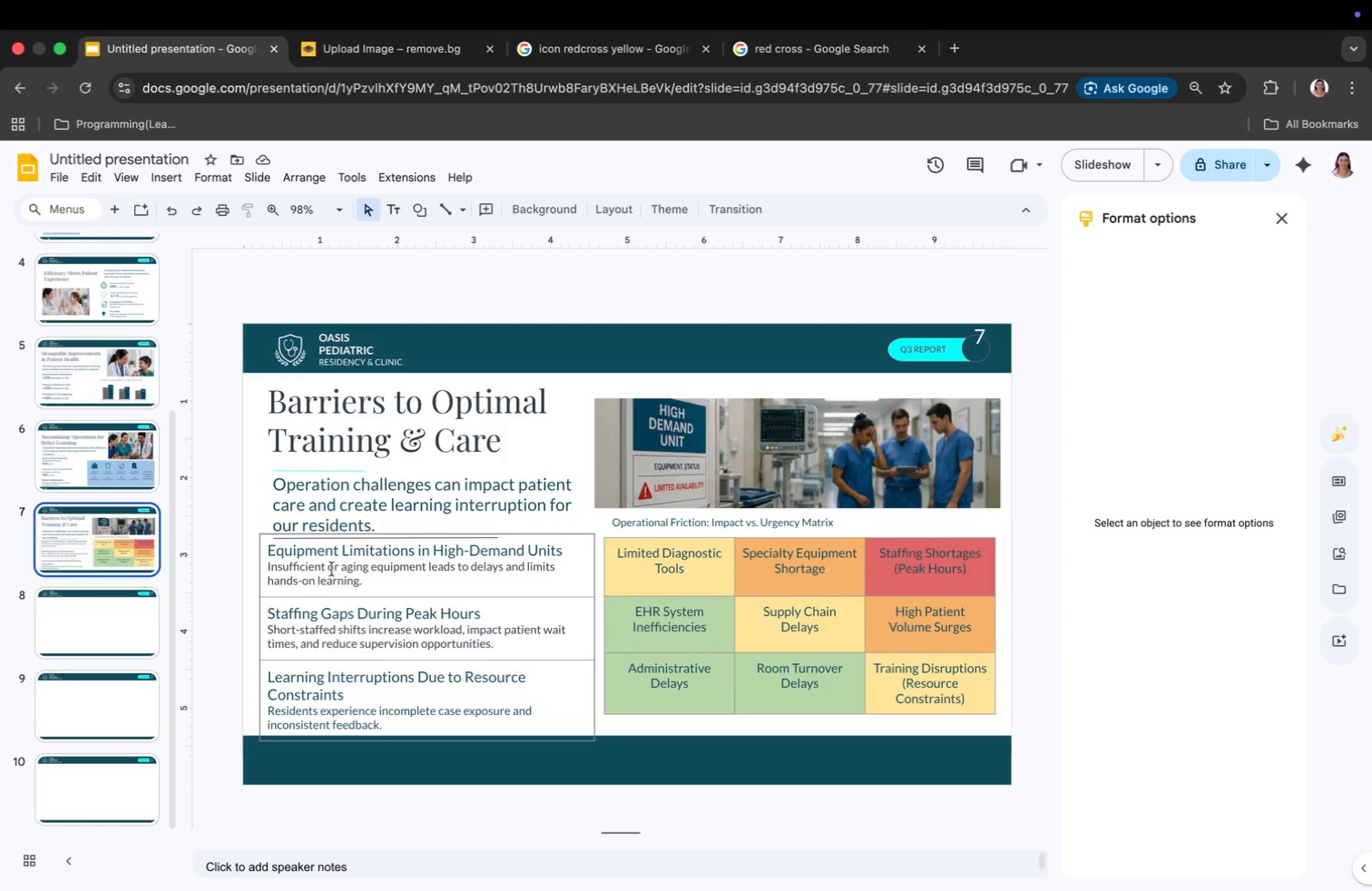 
left_click_drag(start_coordinate=[269, 569], to_coordinate=[513, 718])
 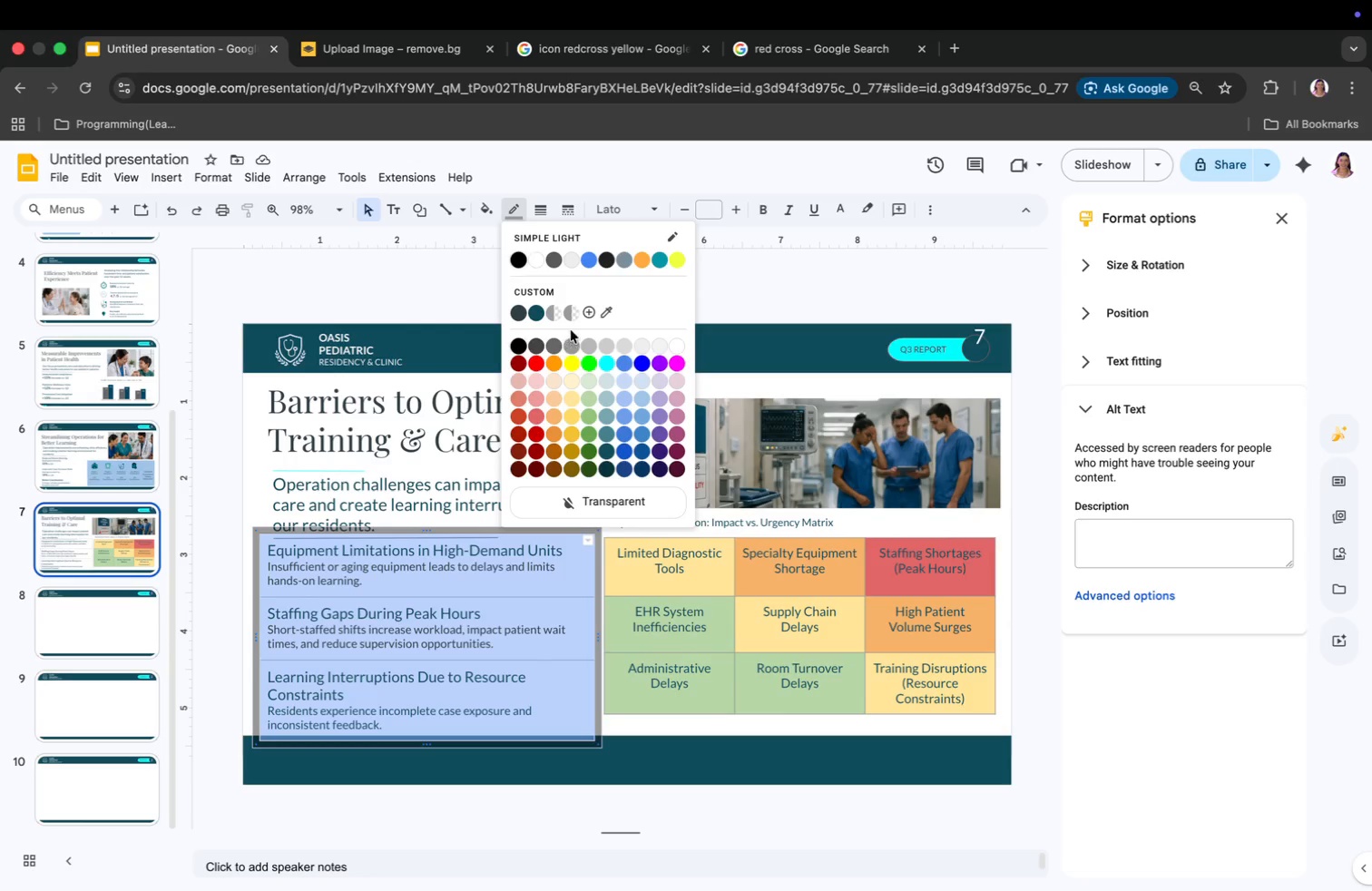 
left_click([573, 500])
 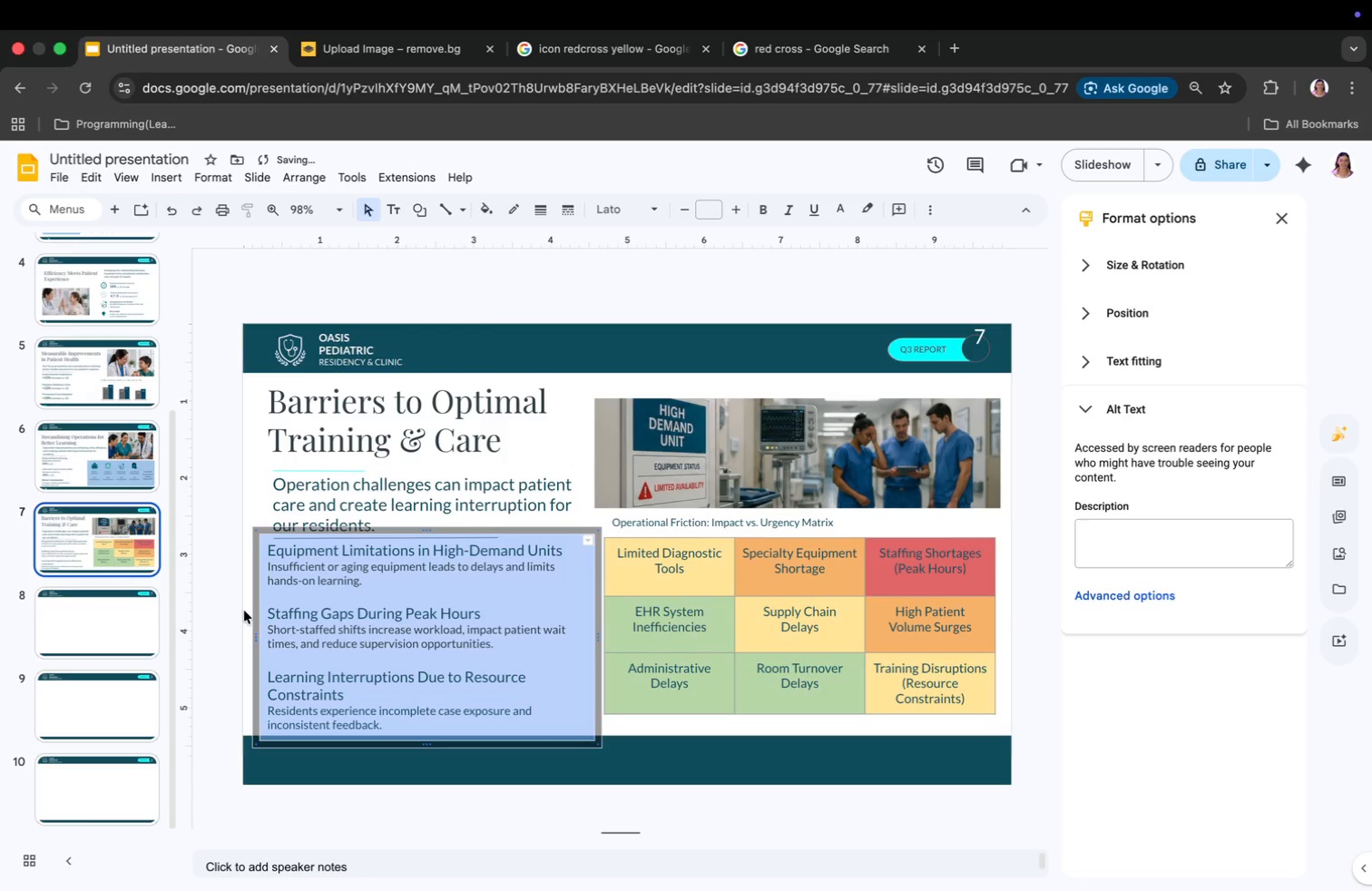 
left_click([240, 611])
 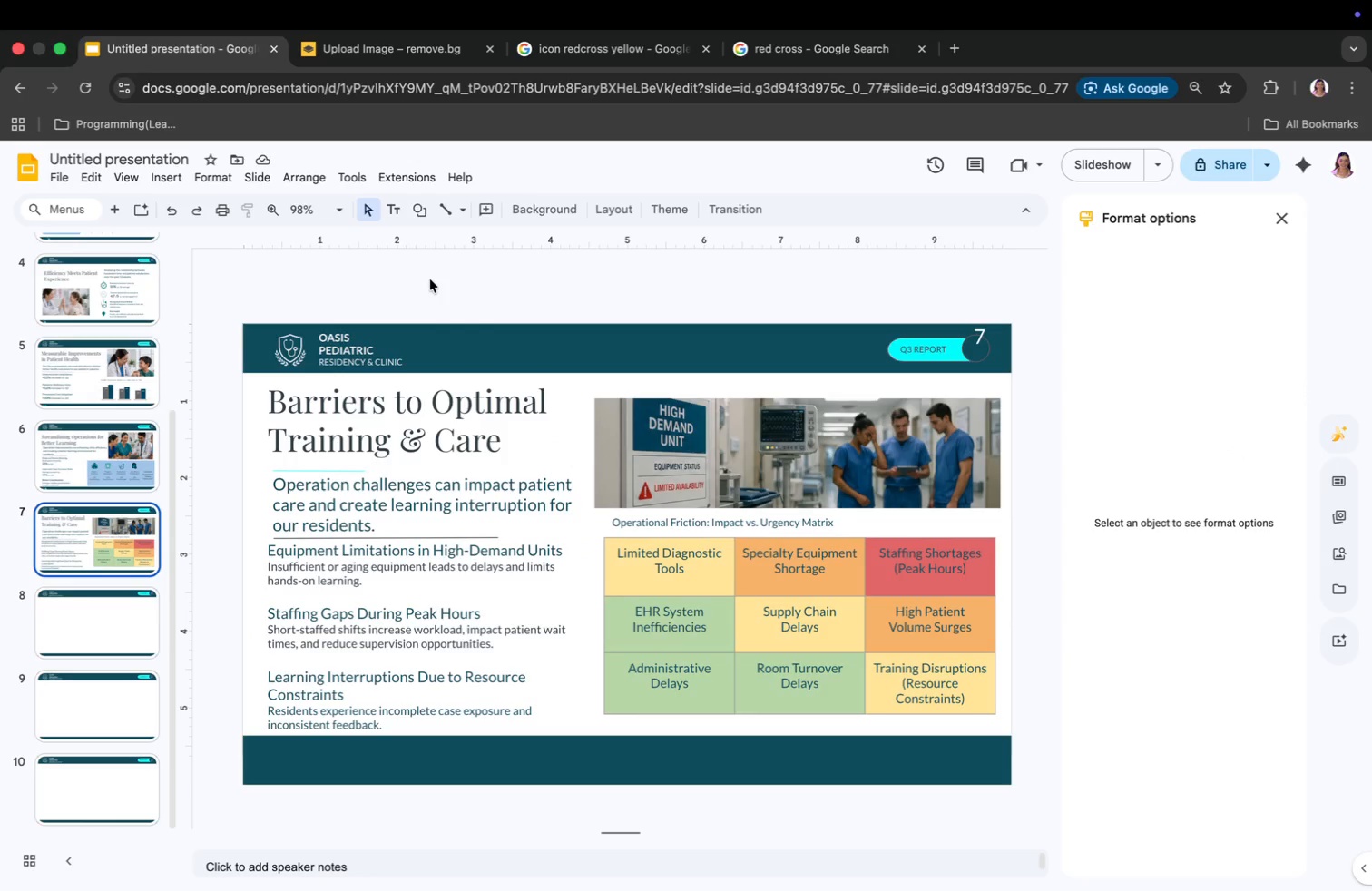 
wait(10.09)
 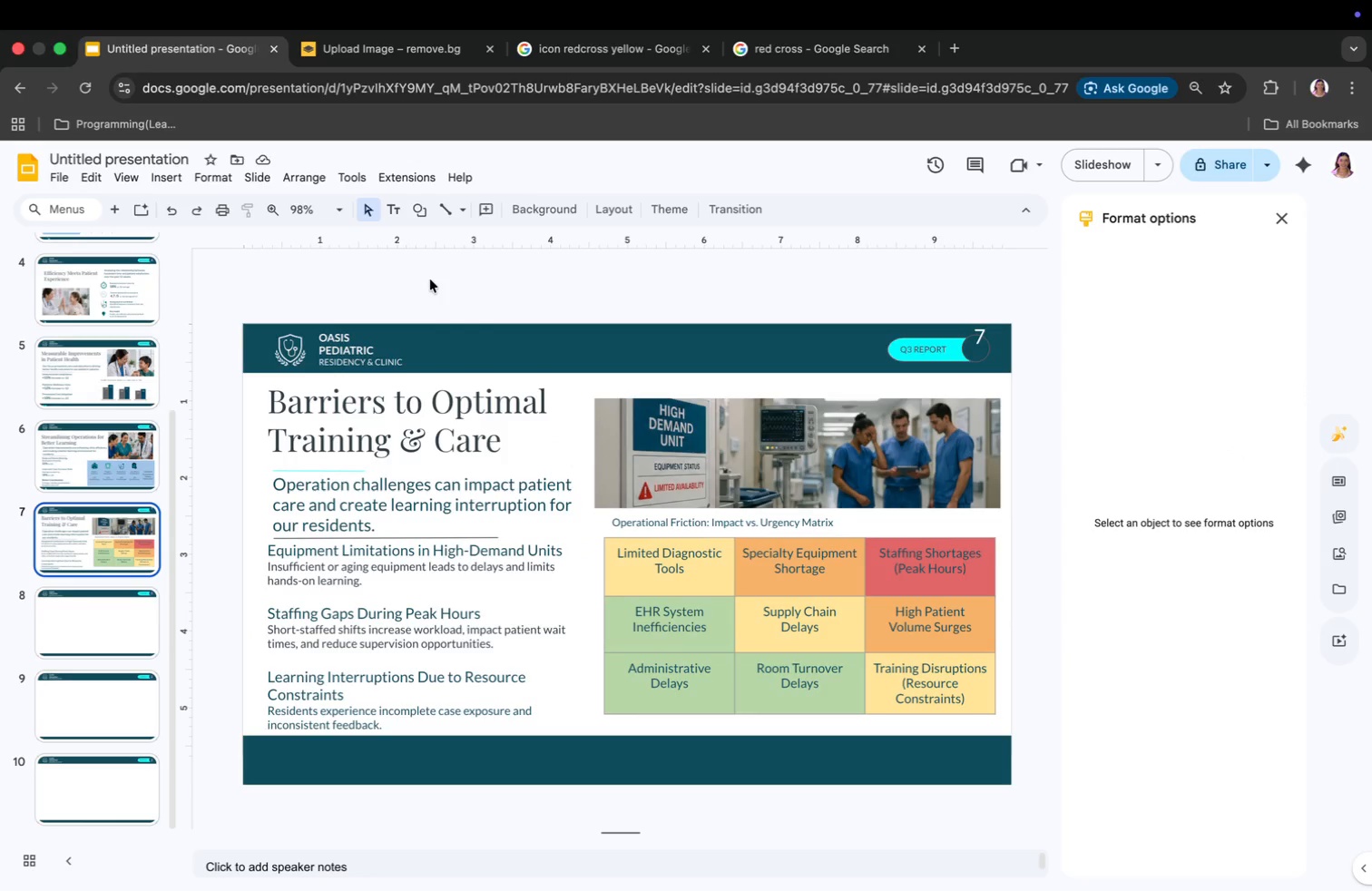 
scroll: coordinate [90, 583], scroll_direction: down, amount: 10.0
 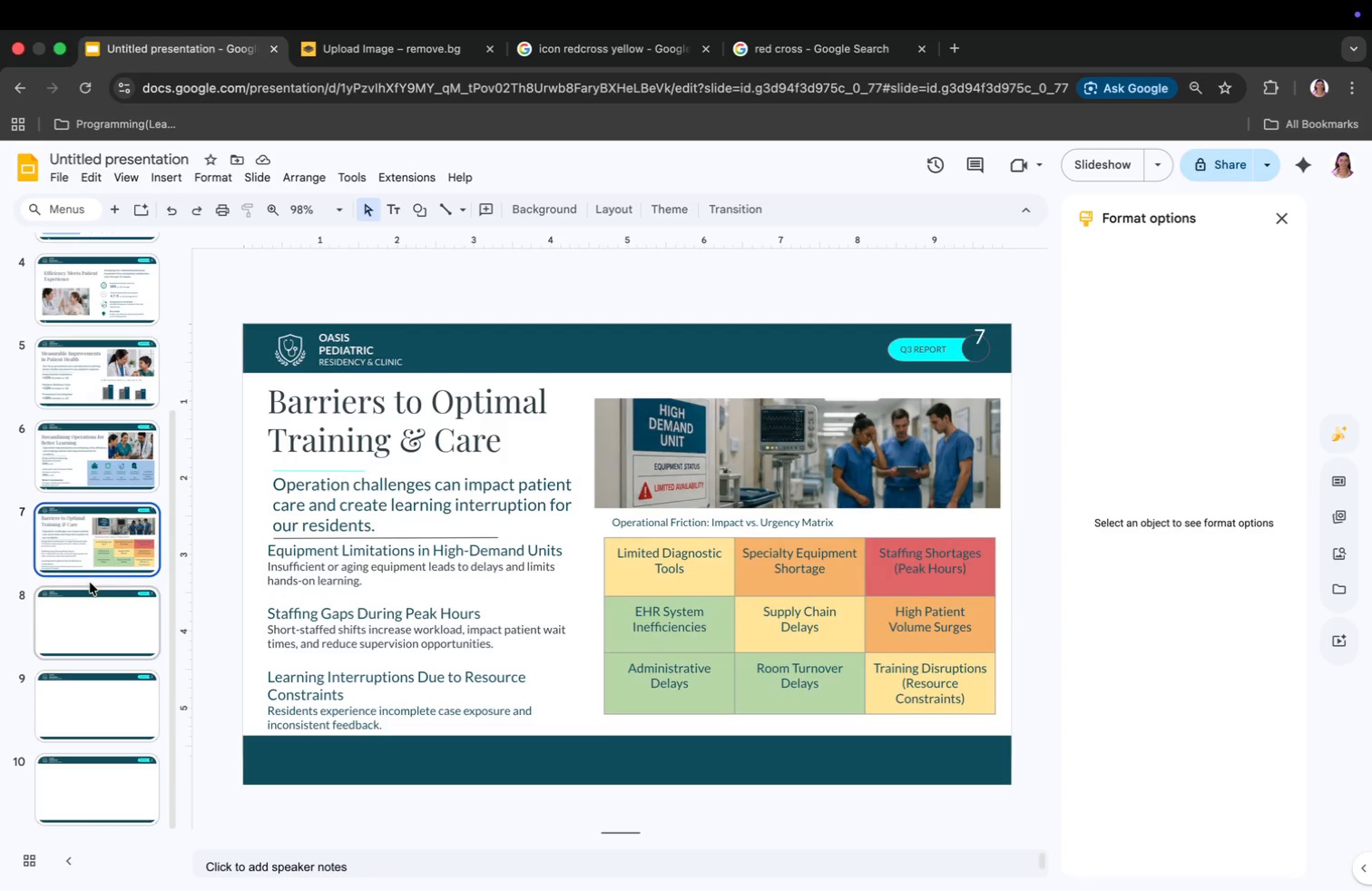 
key(Meta+CommandLeft)
 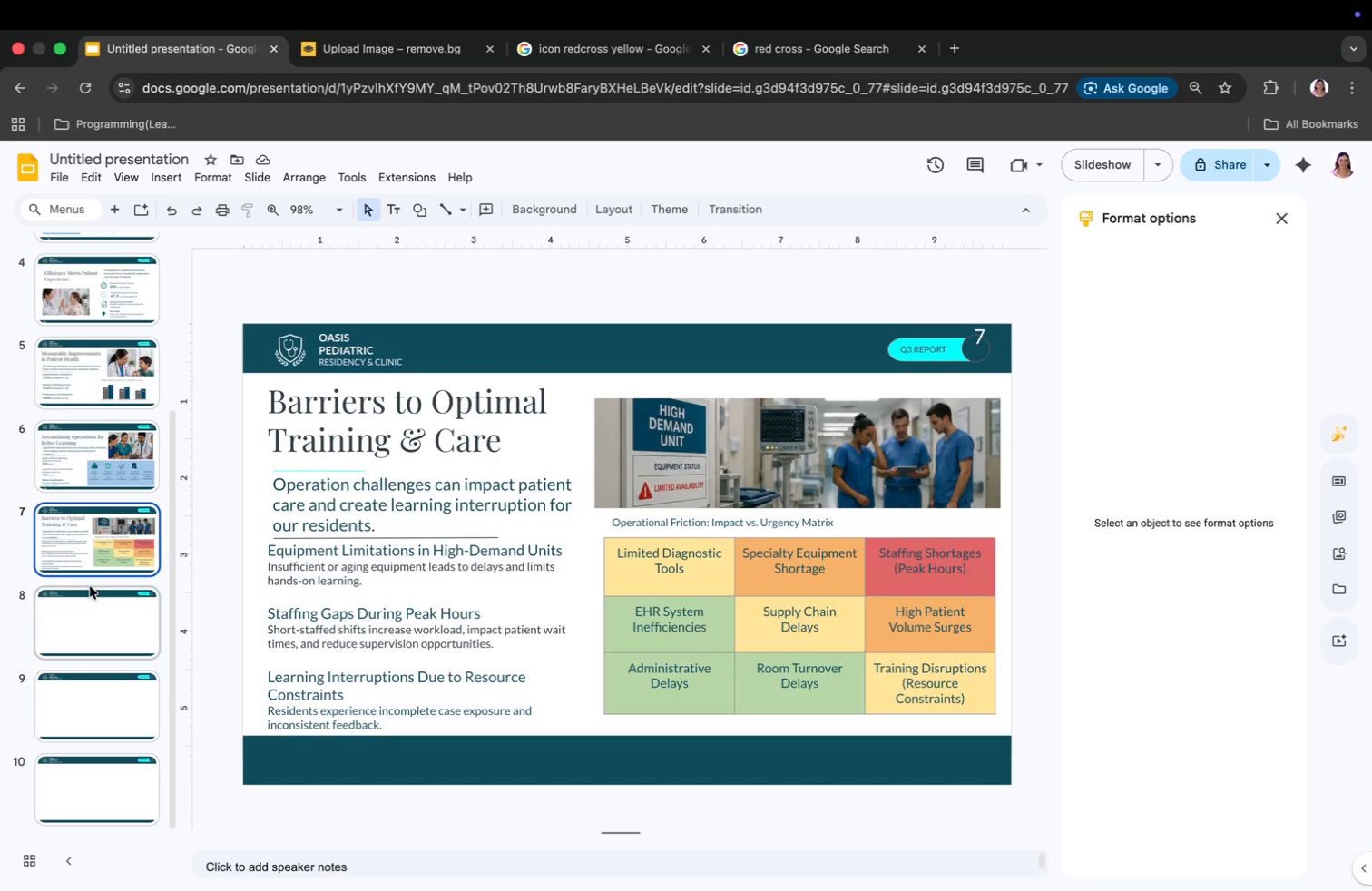 
key(Meta+Tab)